 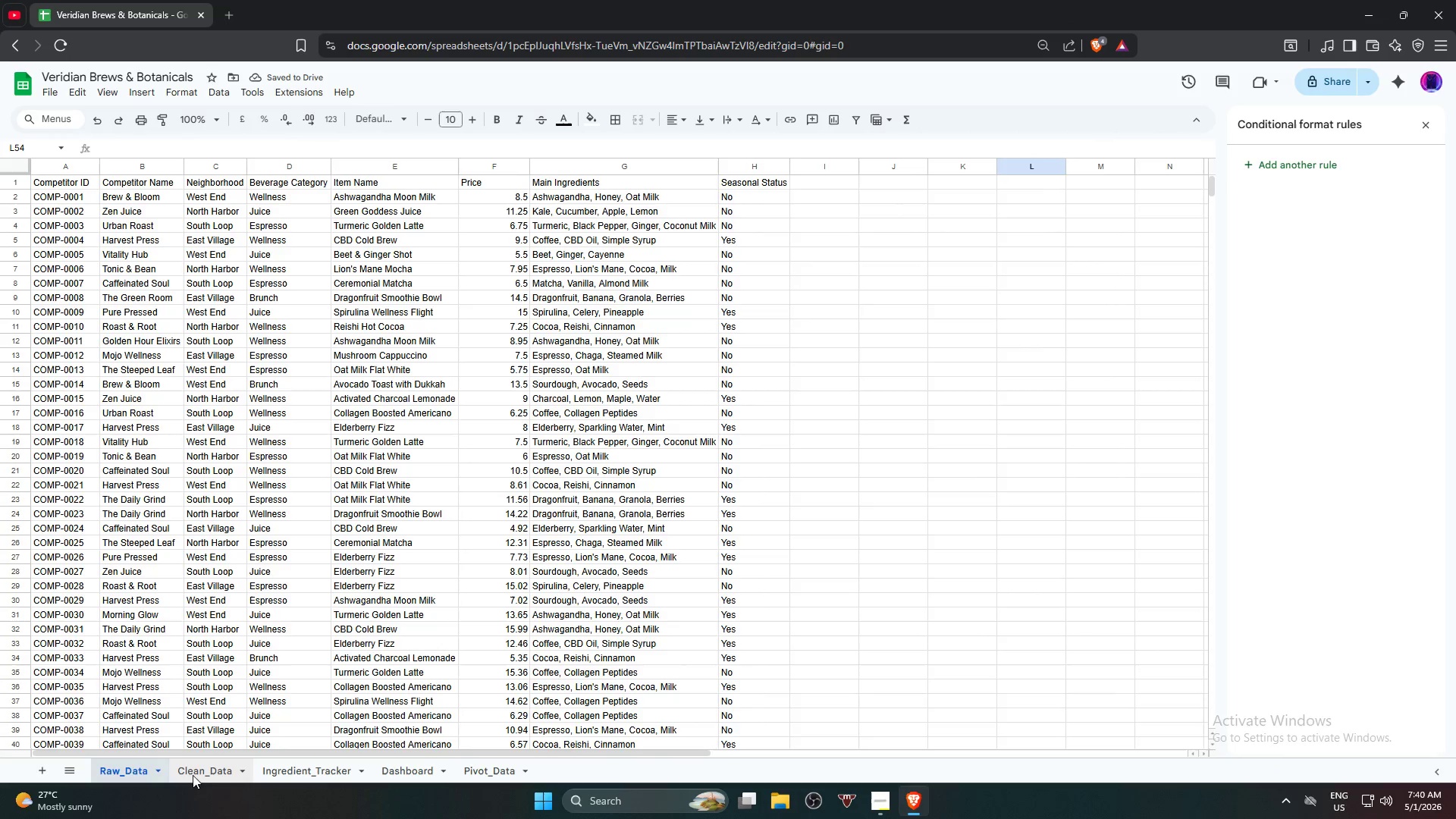 
left_click([136, 182])
 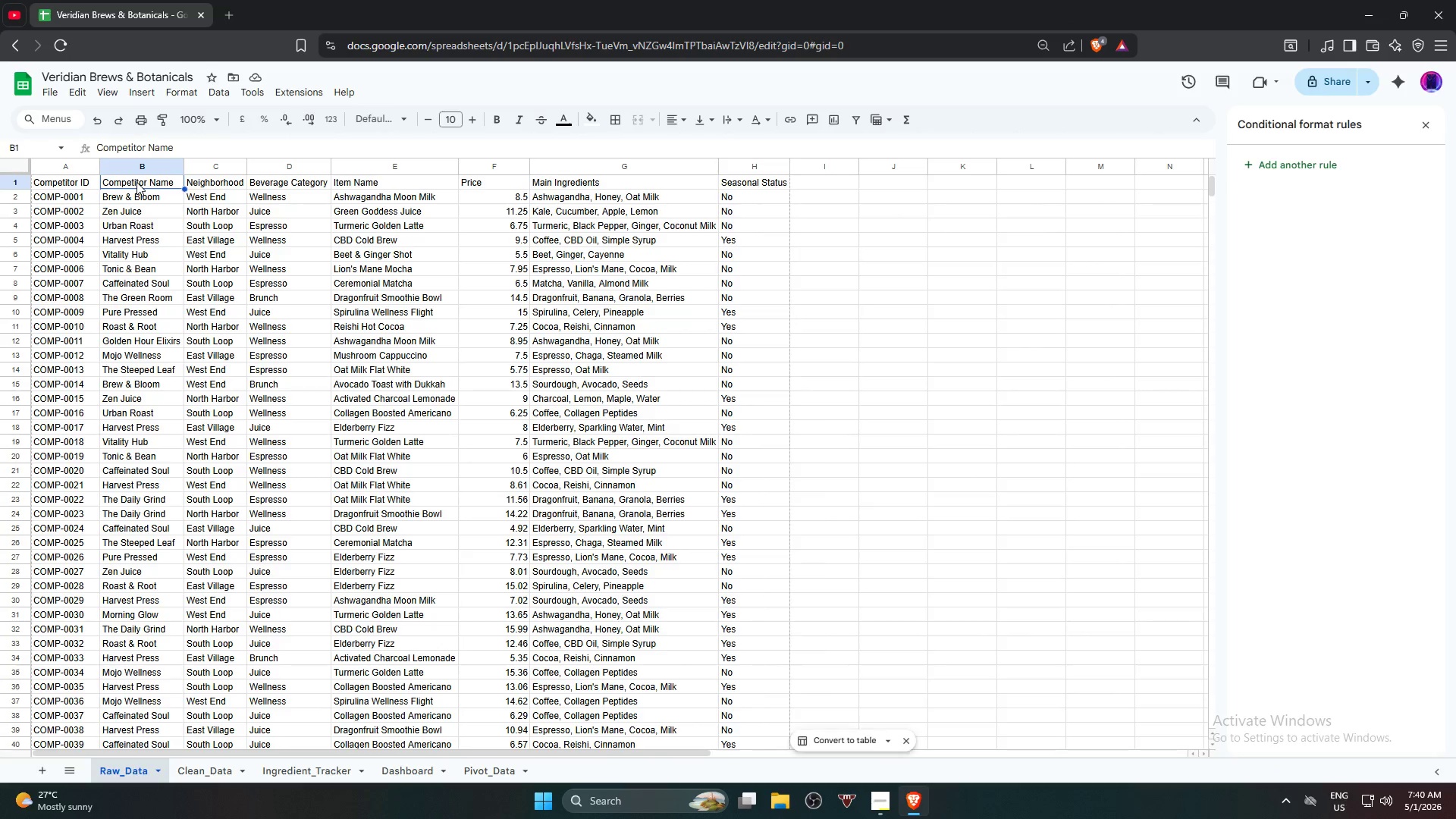 
key(Control+C)
 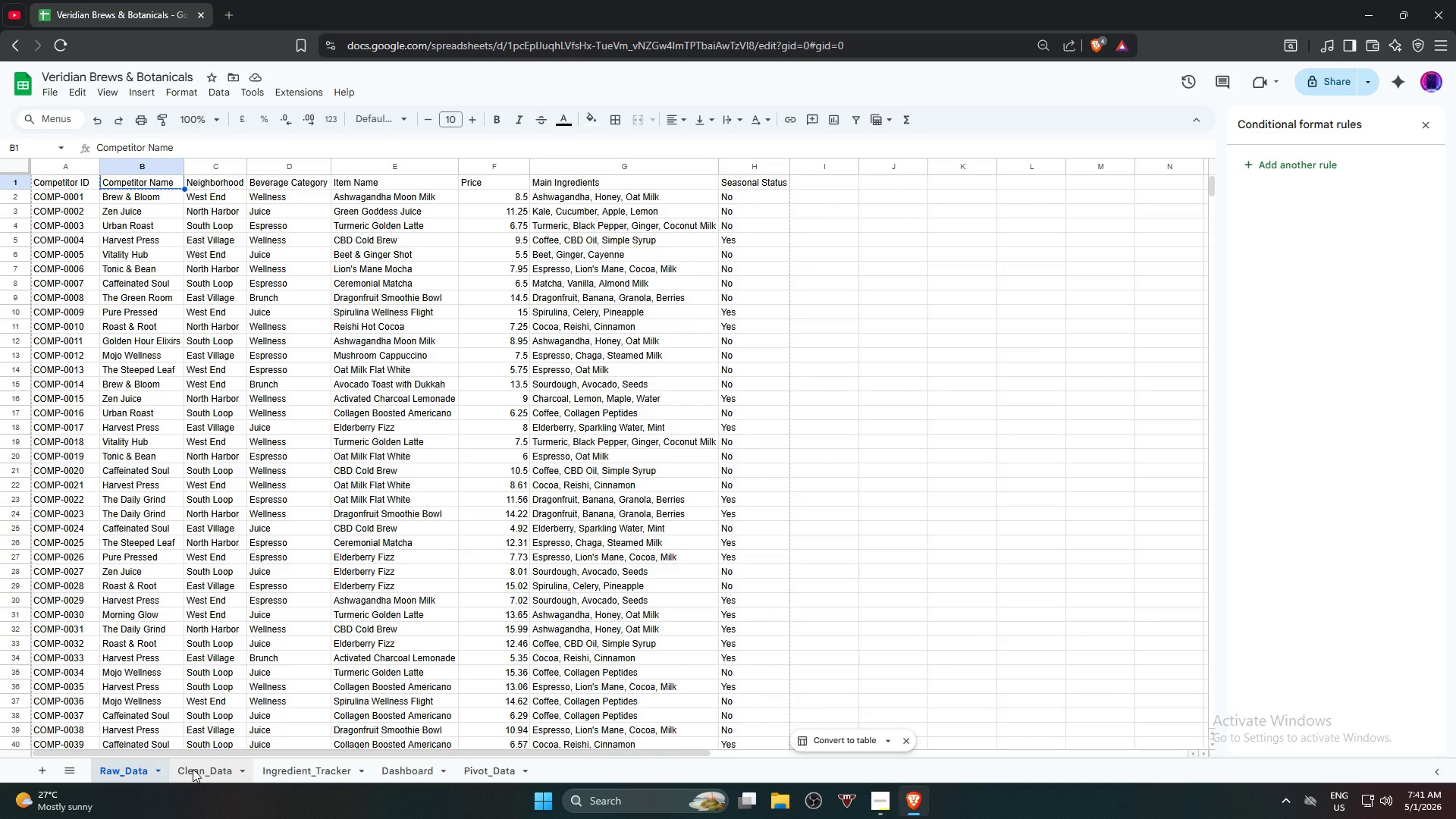 
left_click([190, 768])
 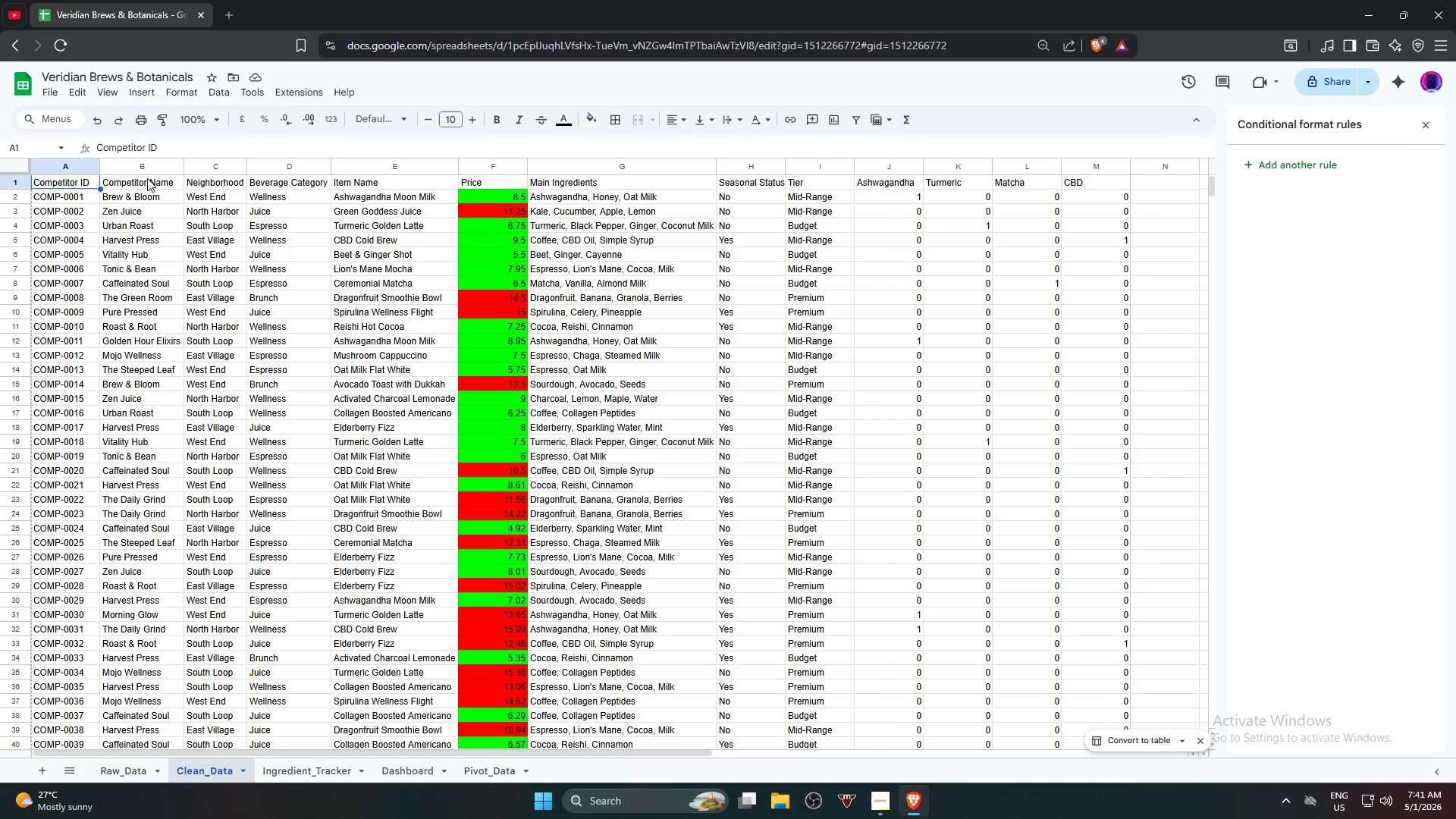 
key(Control+C)
 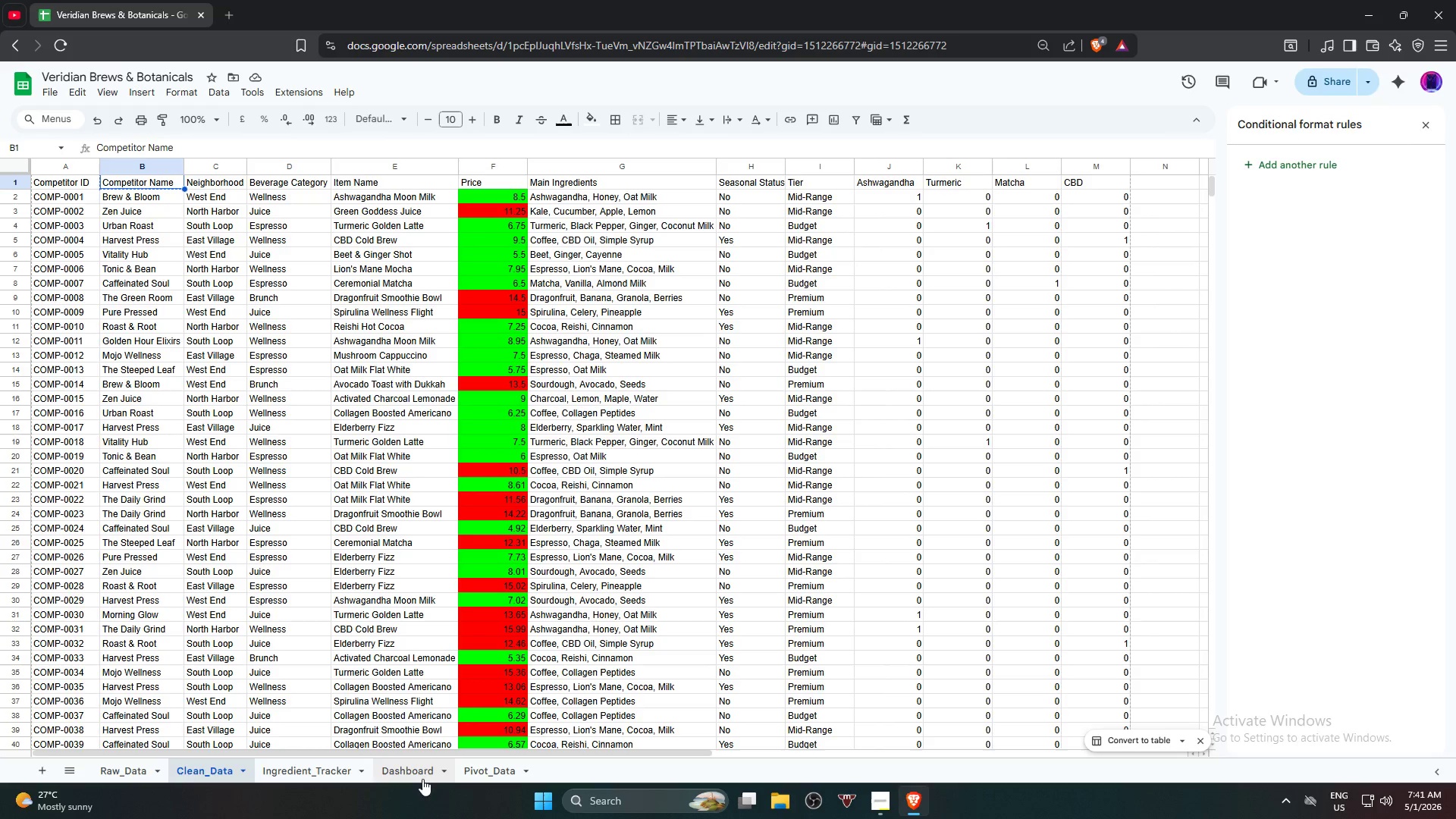 
left_click([431, 772])
 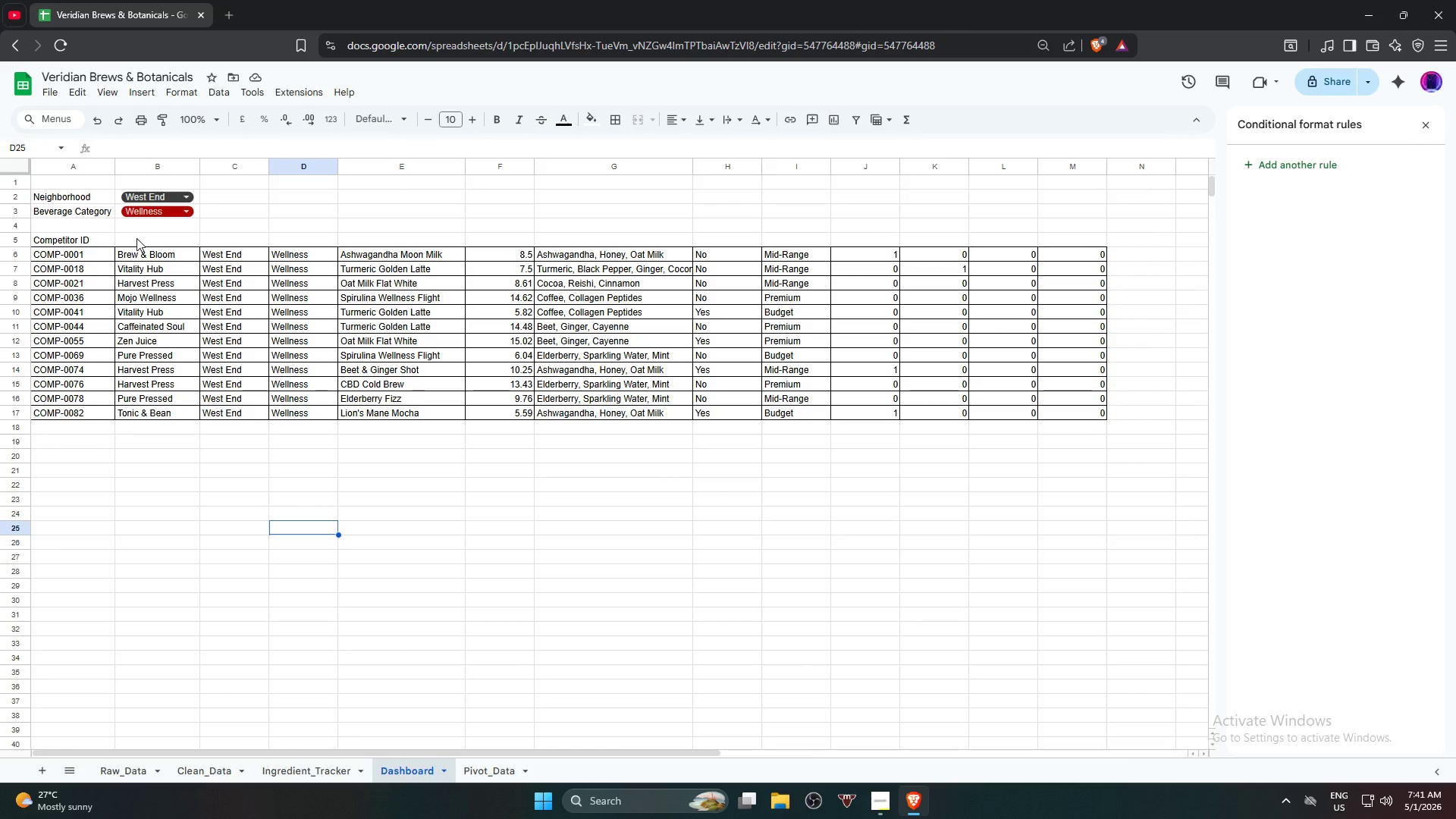 
left_click([136, 238])
 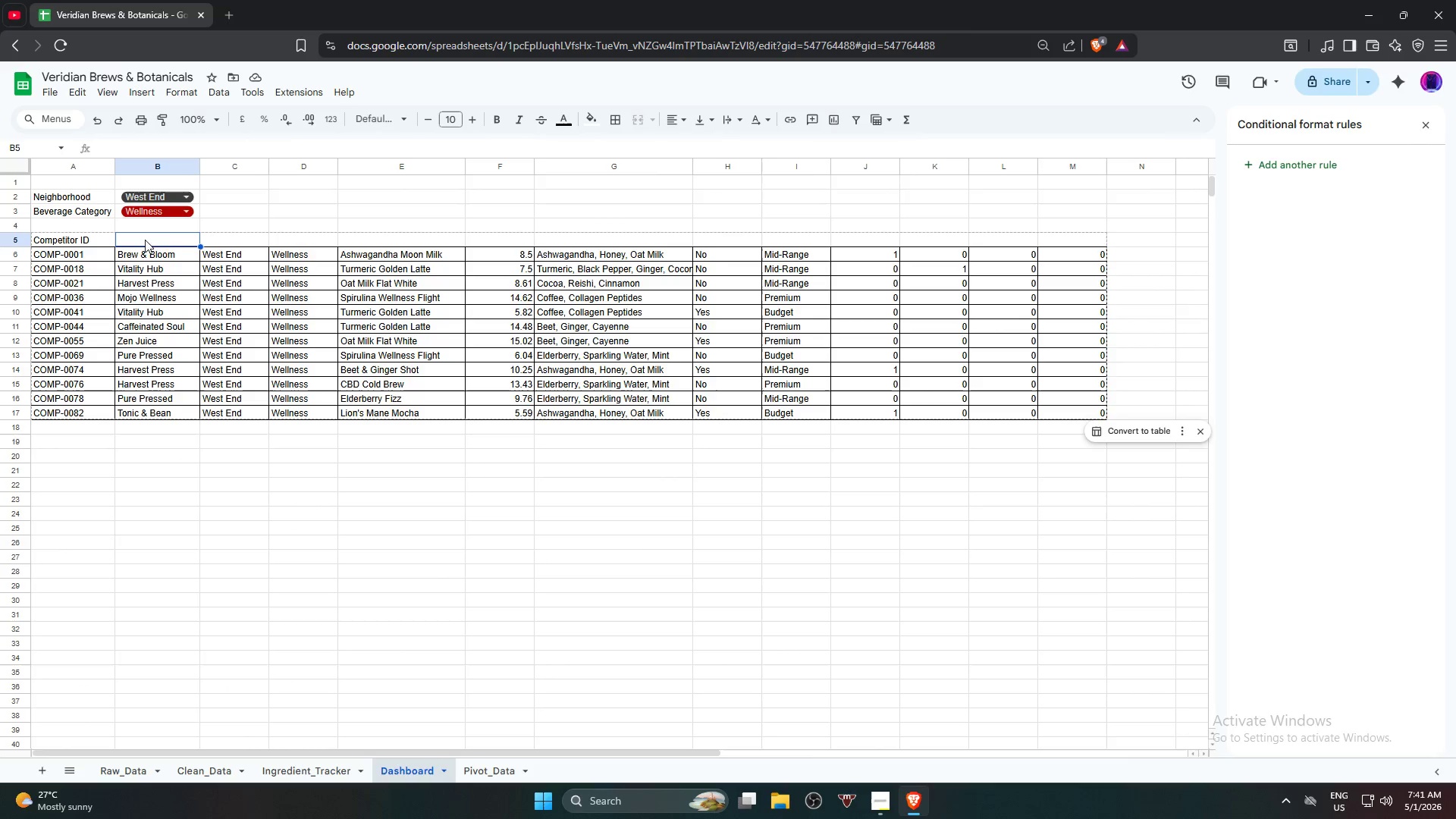 
key(Control+V)
 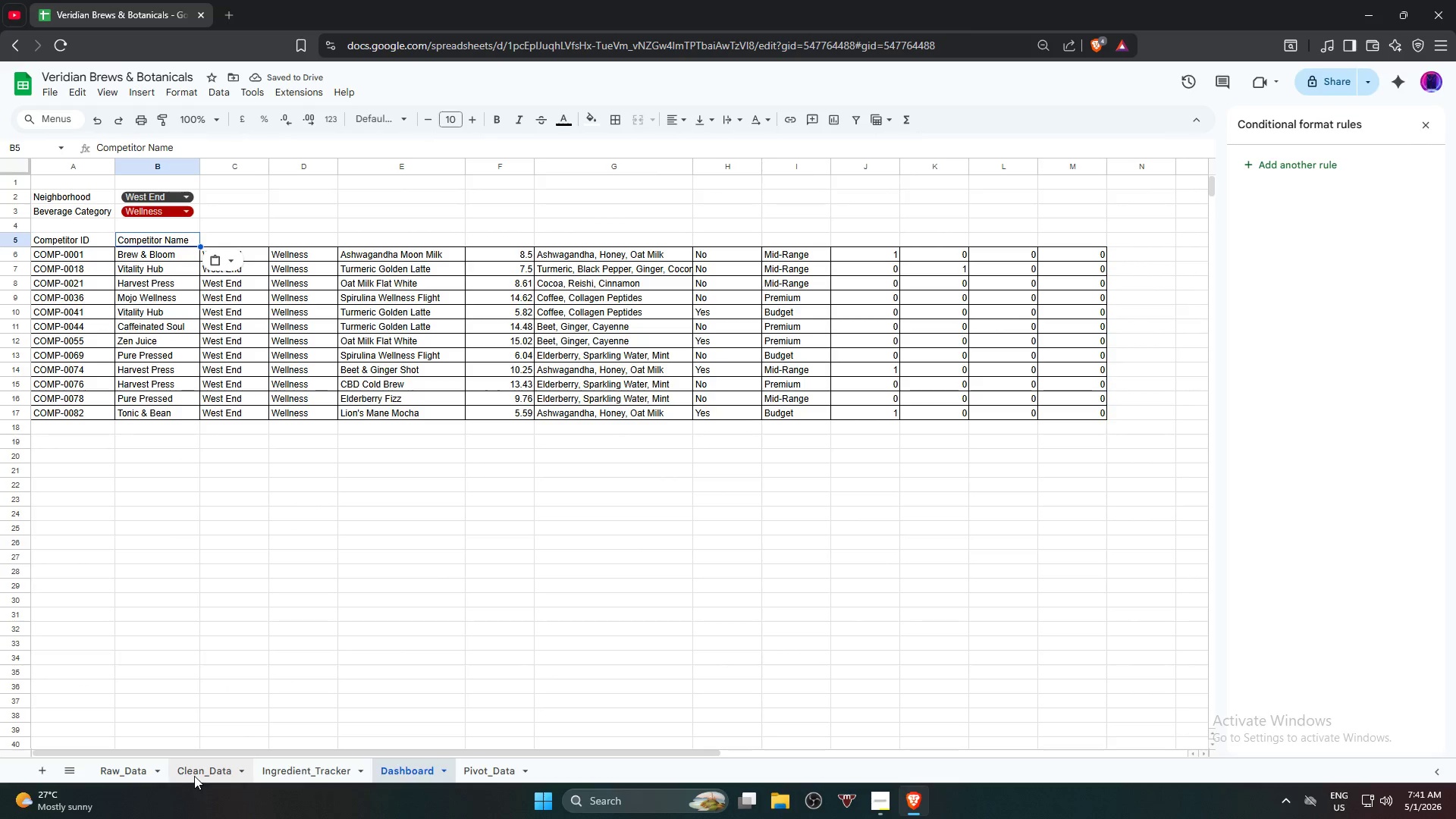 
wait(5.02)
 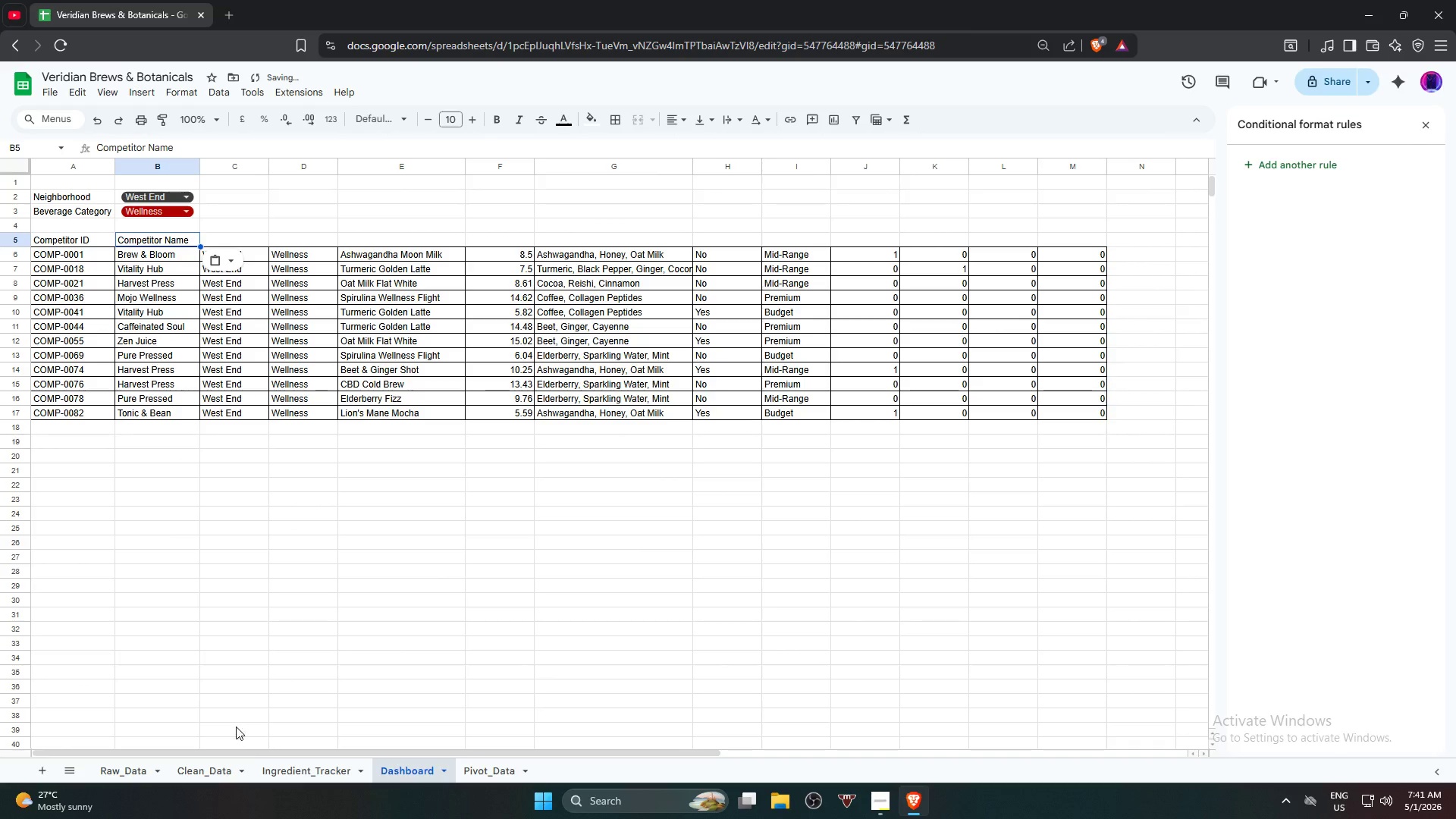 
left_click([193, 775])
 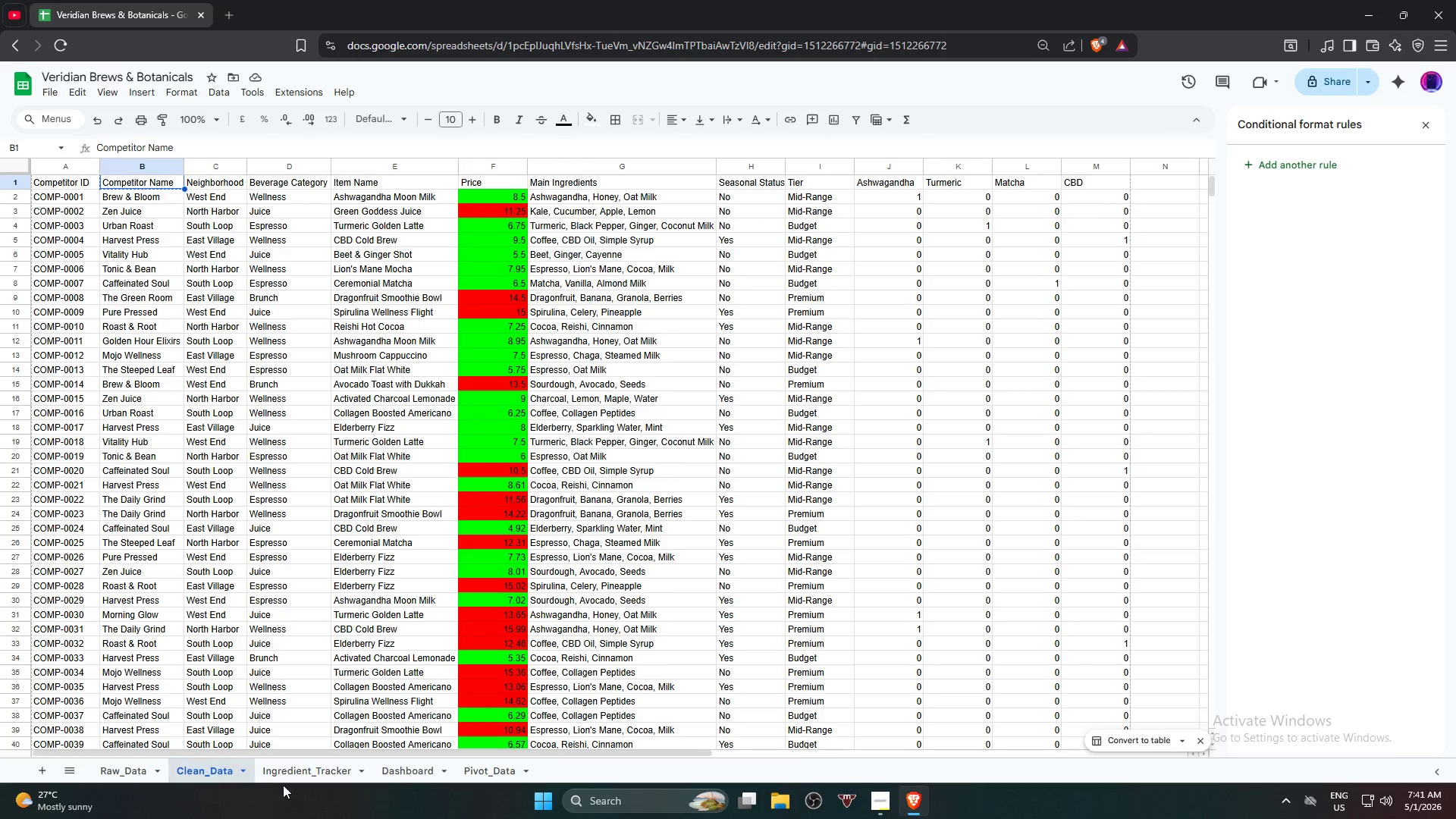 
left_click([300, 762])
 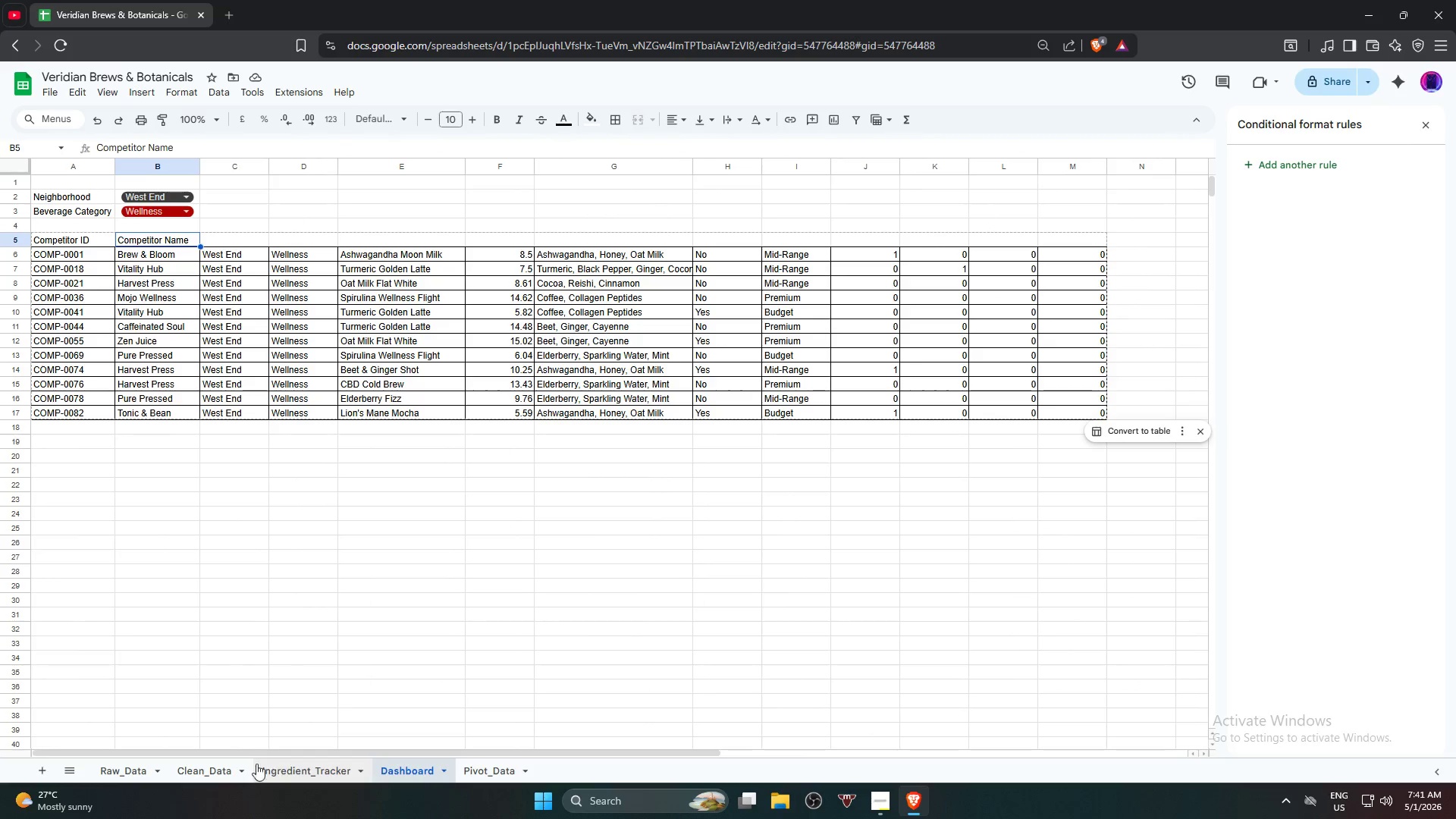 
left_click([191, 776])
 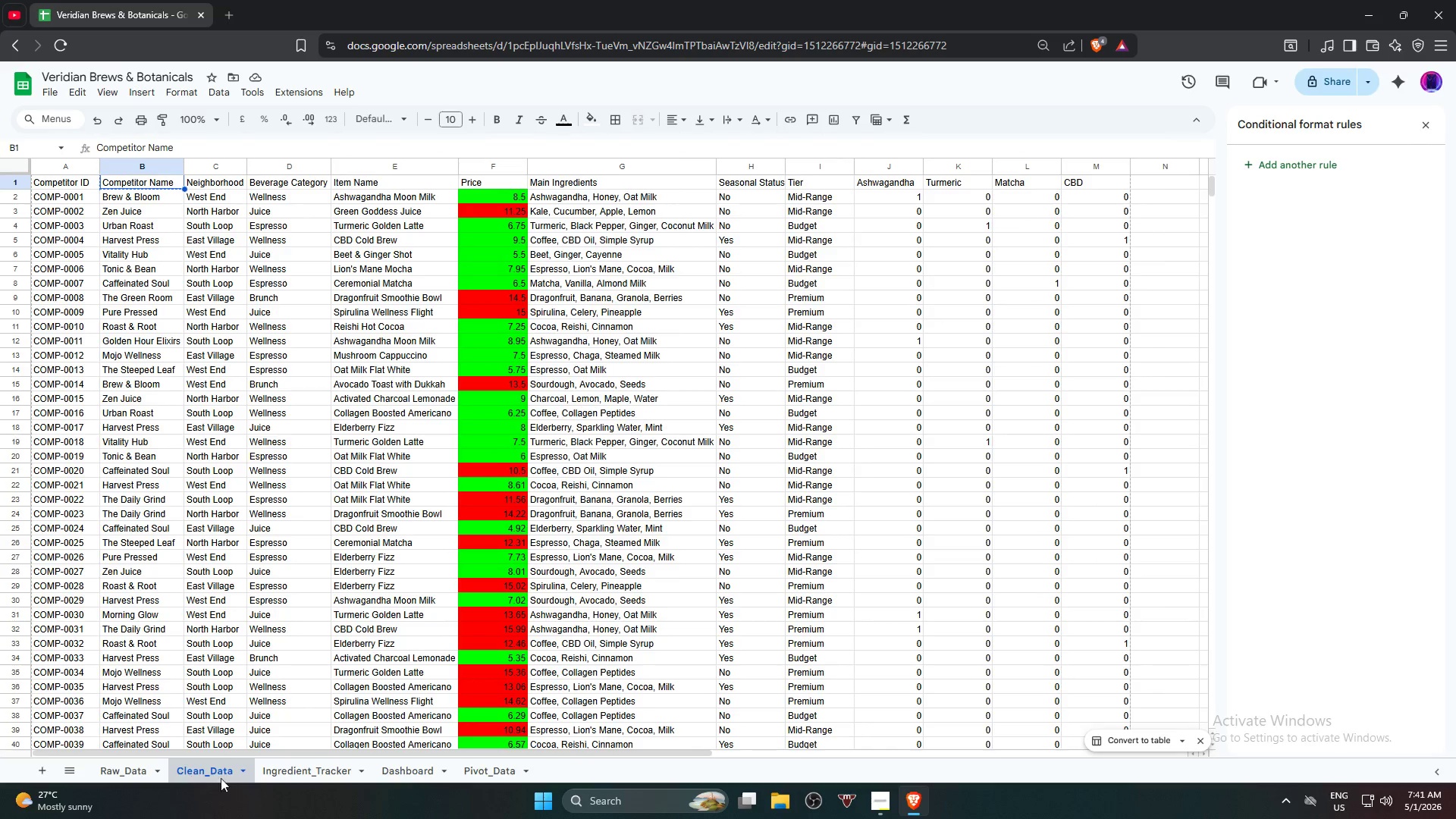 
mouse_move([389, 772])
 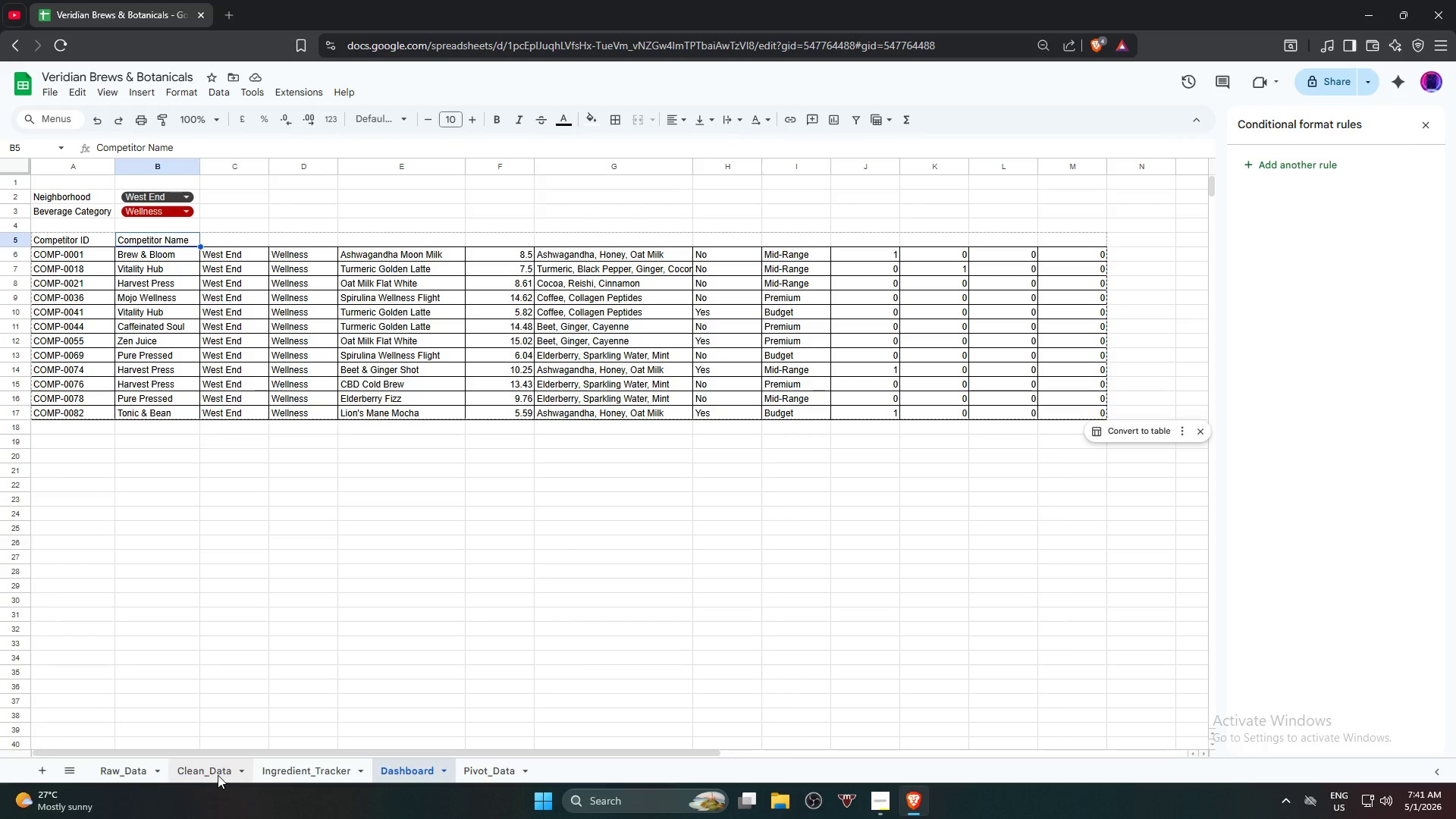 
left_click([218, 774])
 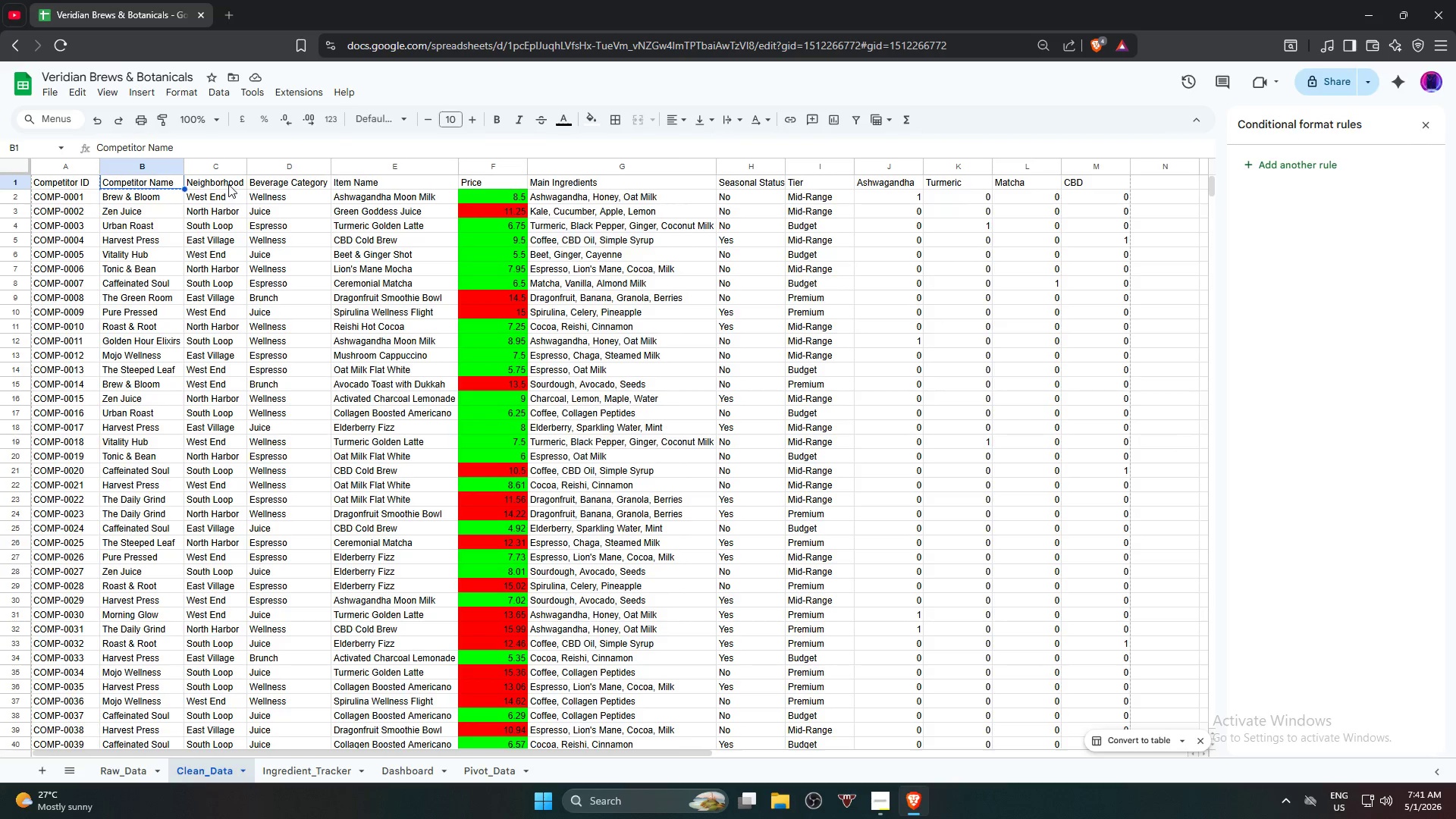 
left_click([228, 181])
 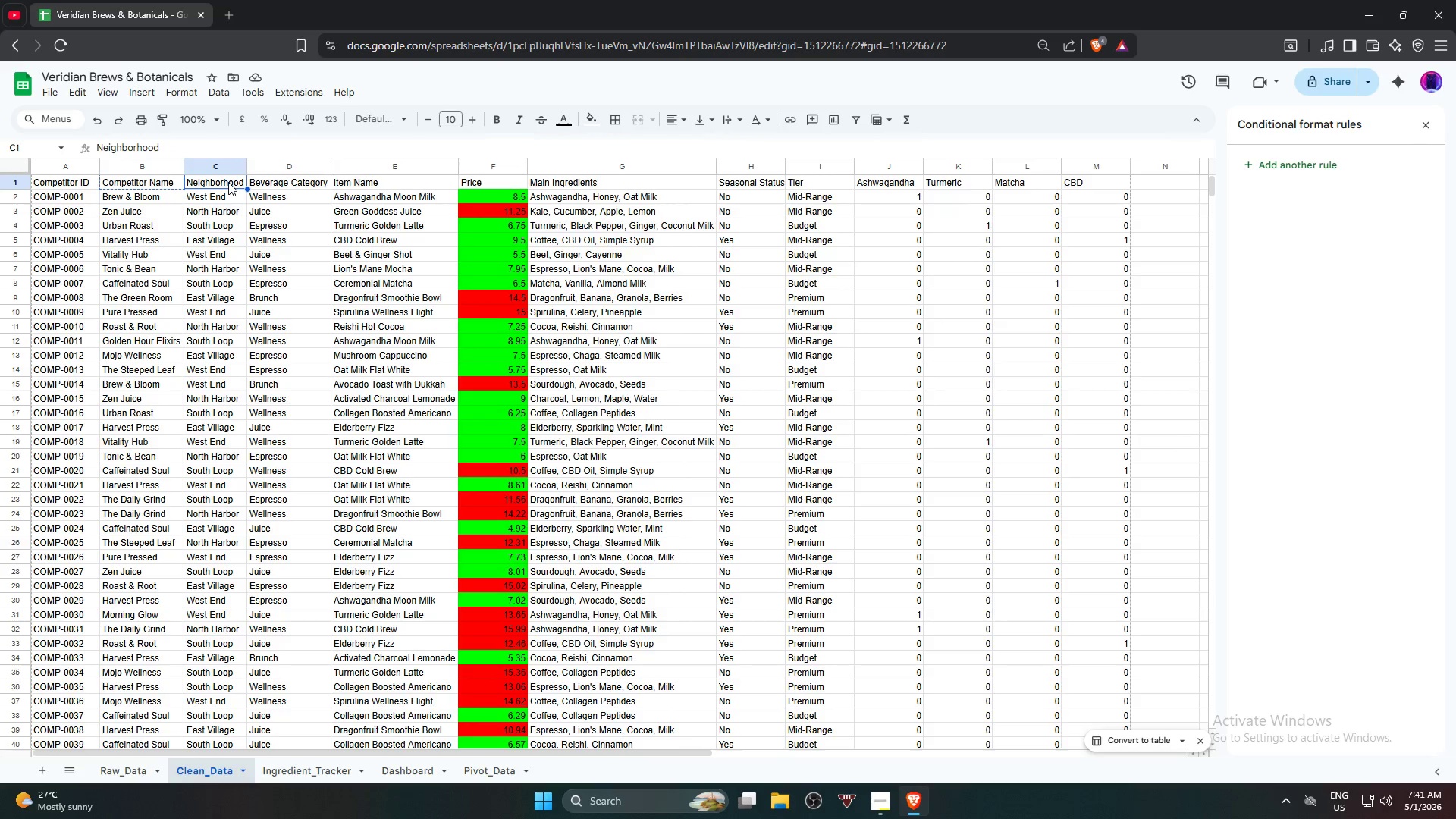 
key(Control+C)
 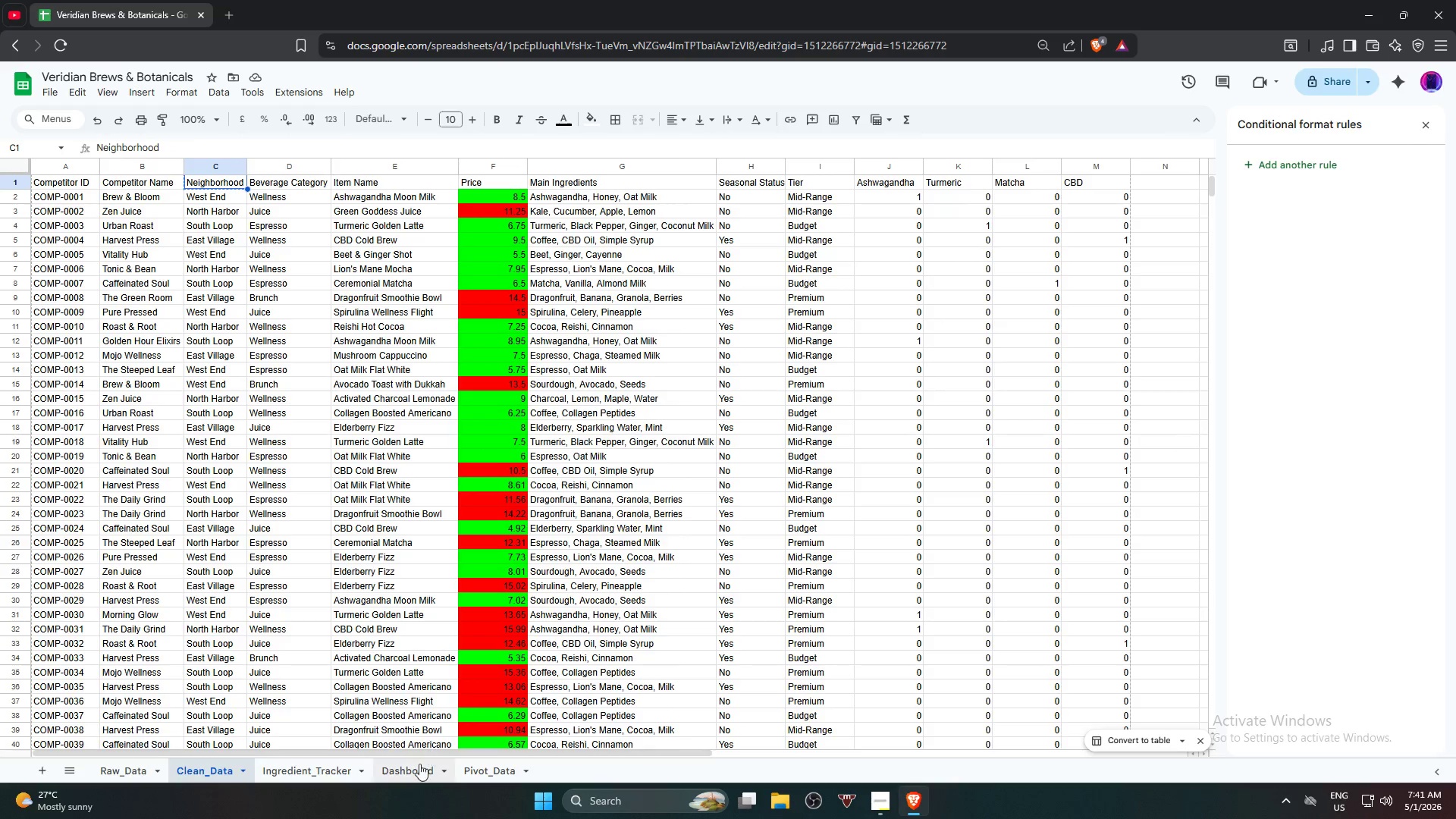 
left_click([403, 770])
 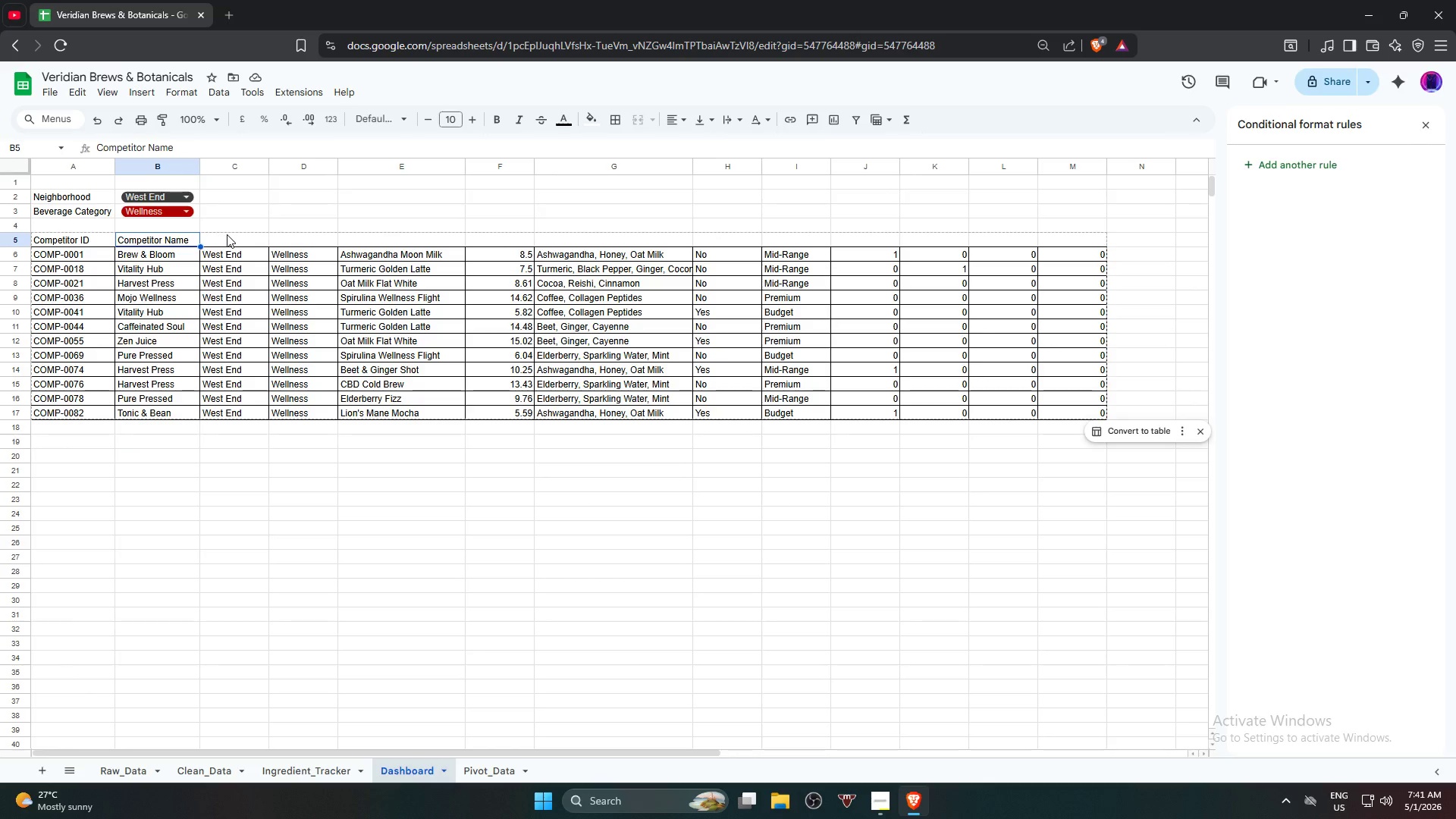 
left_click([229, 240])
 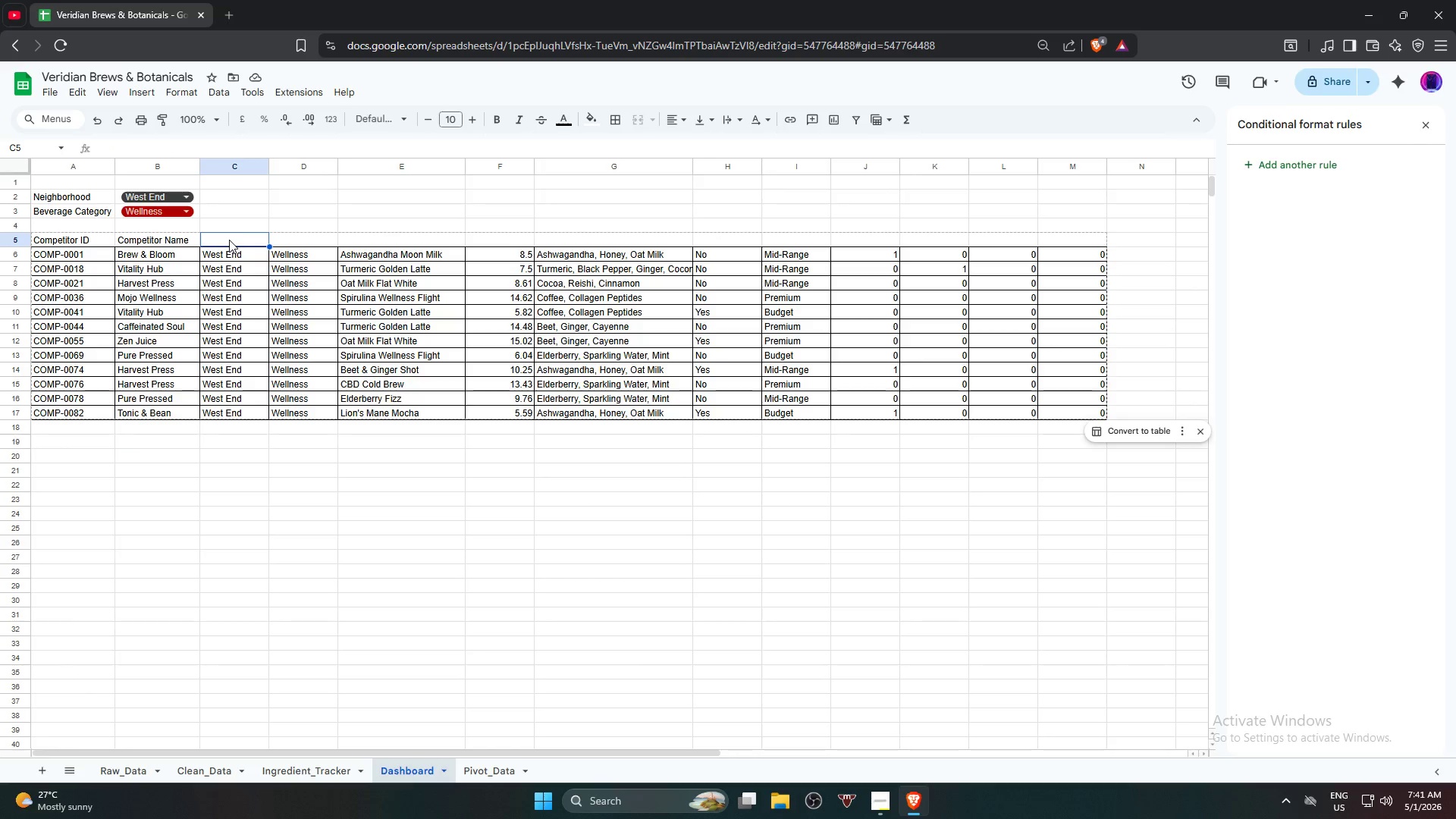 
key(Control+V)
 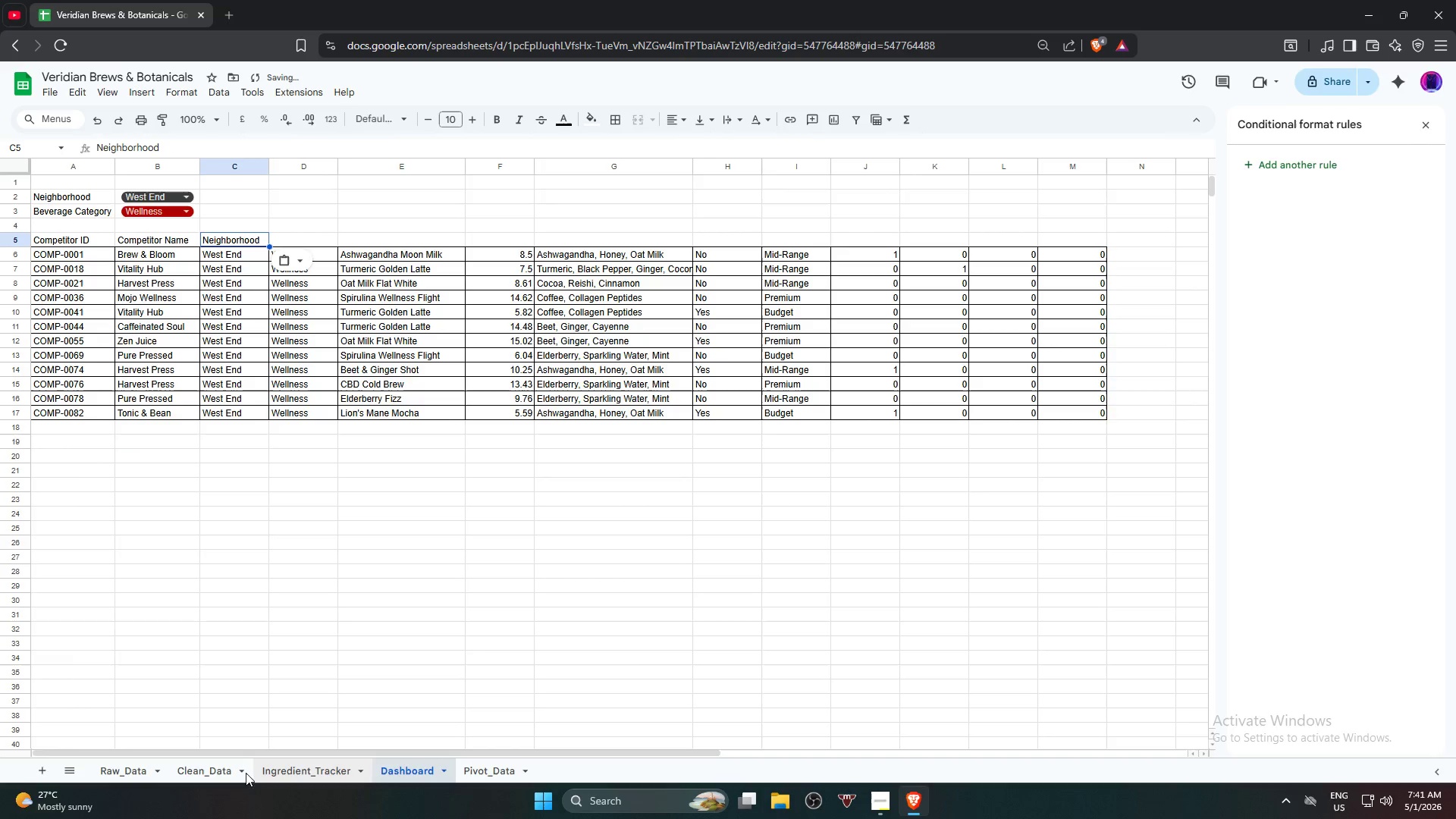 
left_click([187, 768])
 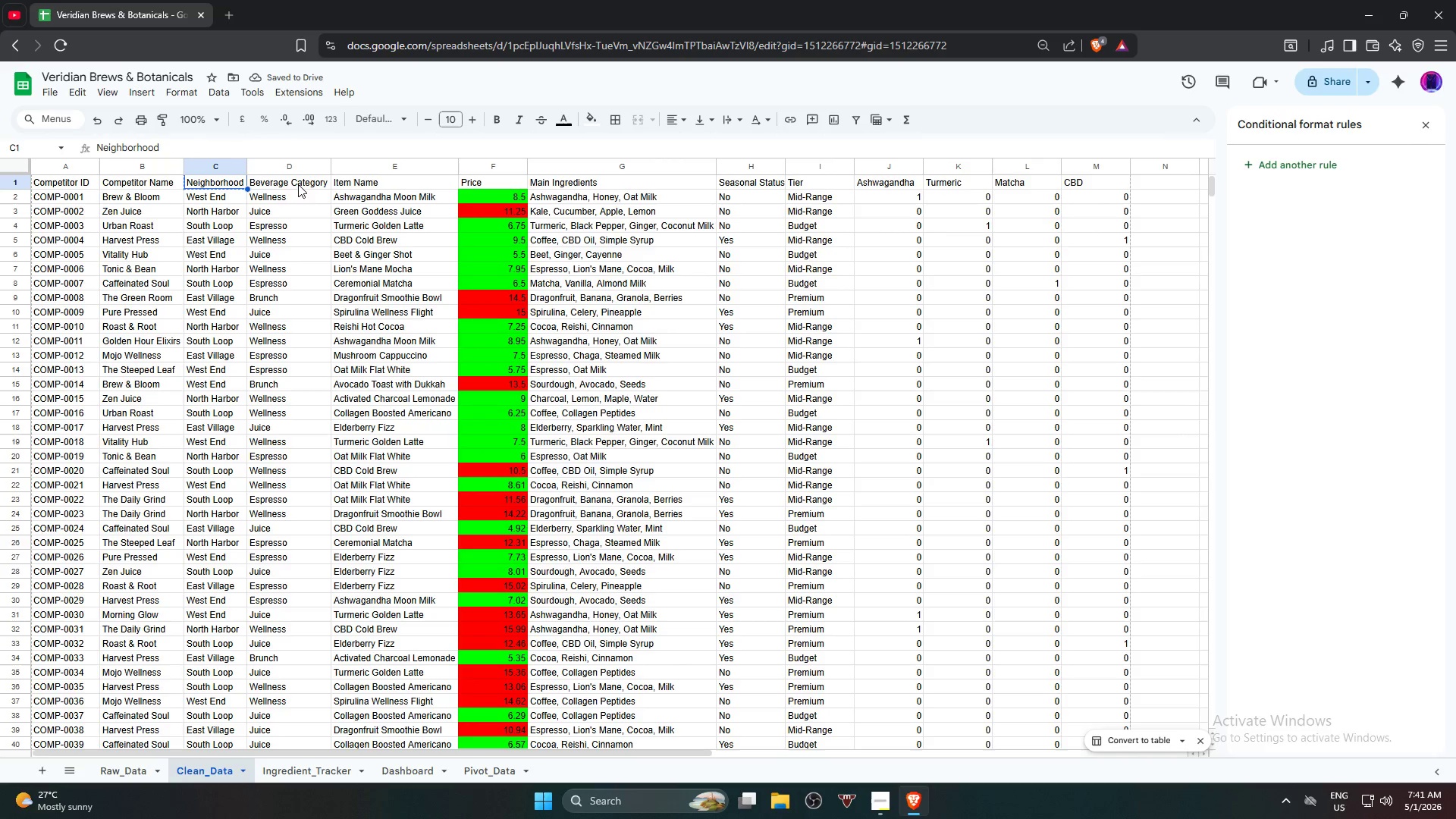 
key(Control+C)
 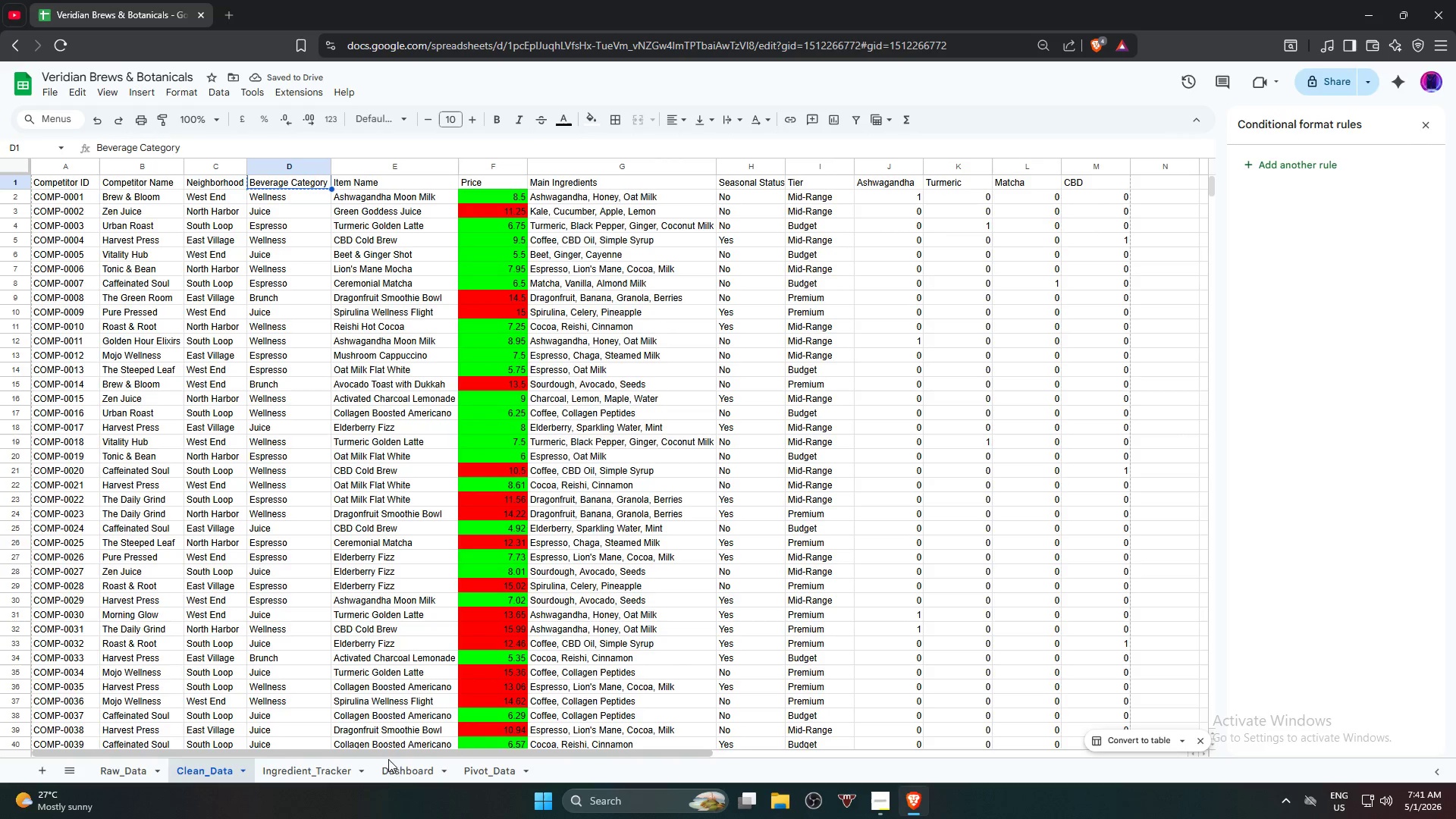 
left_click([388, 775])
 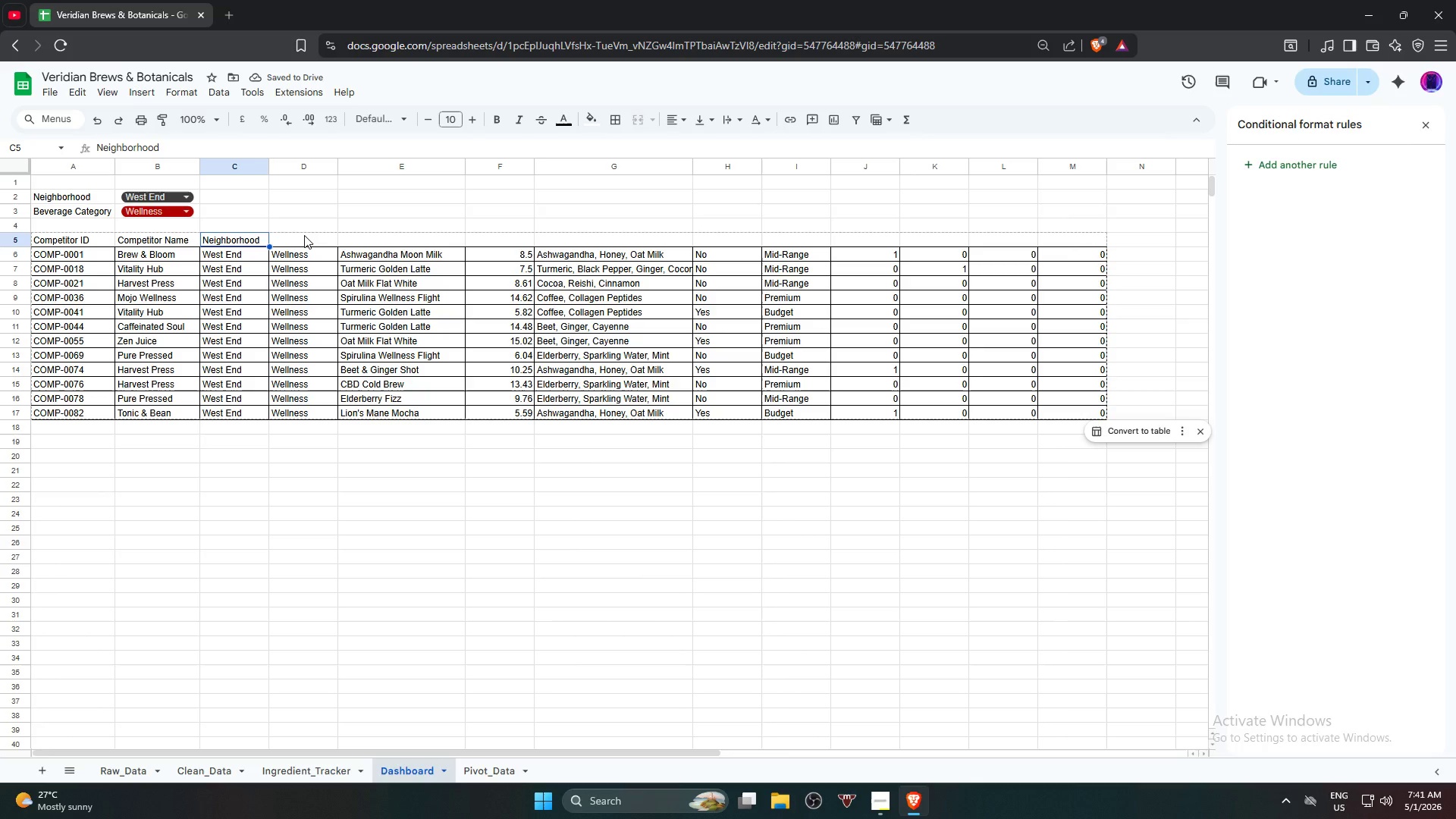 
left_click([304, 235])
 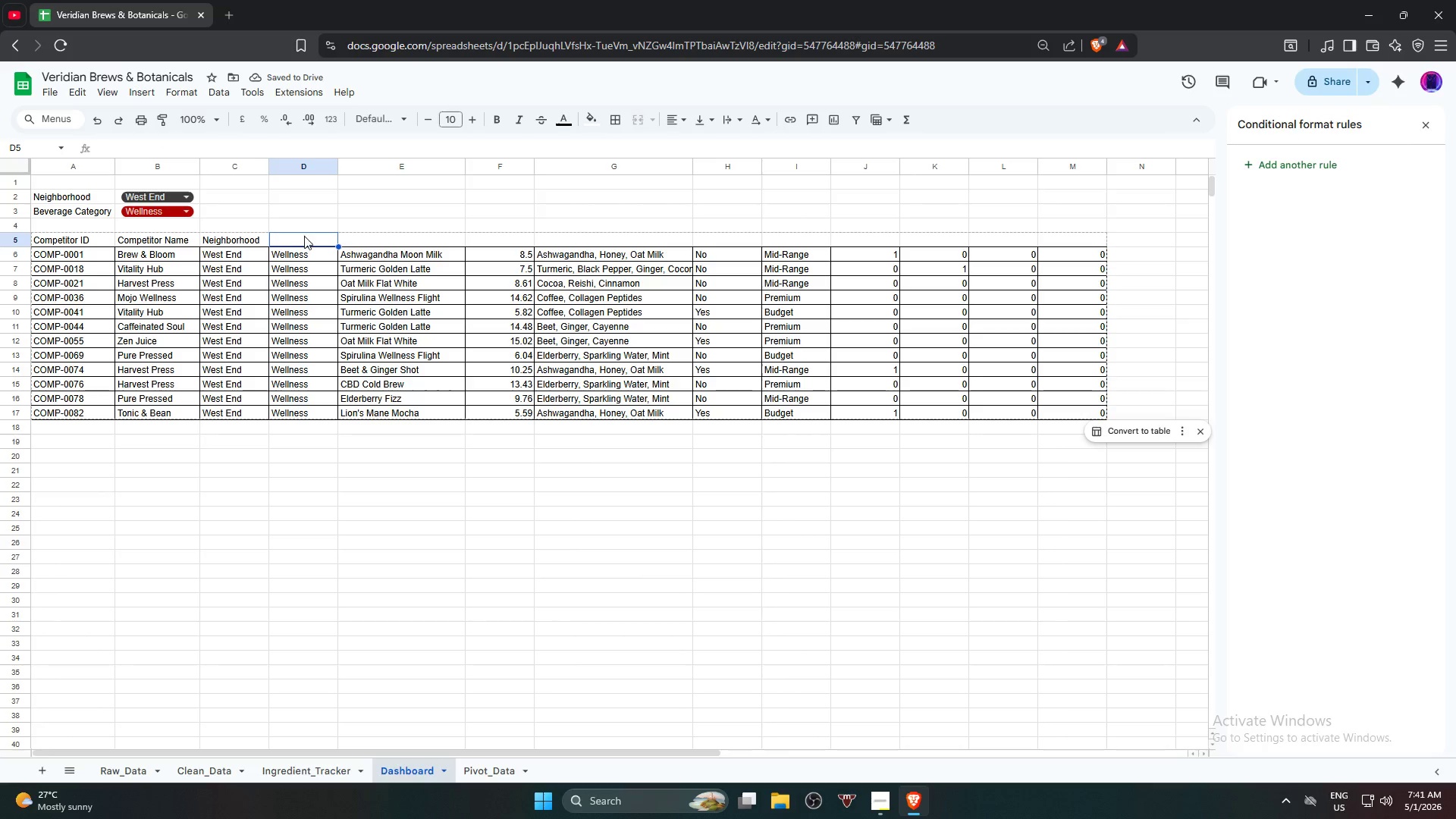 
key(Control+V)
 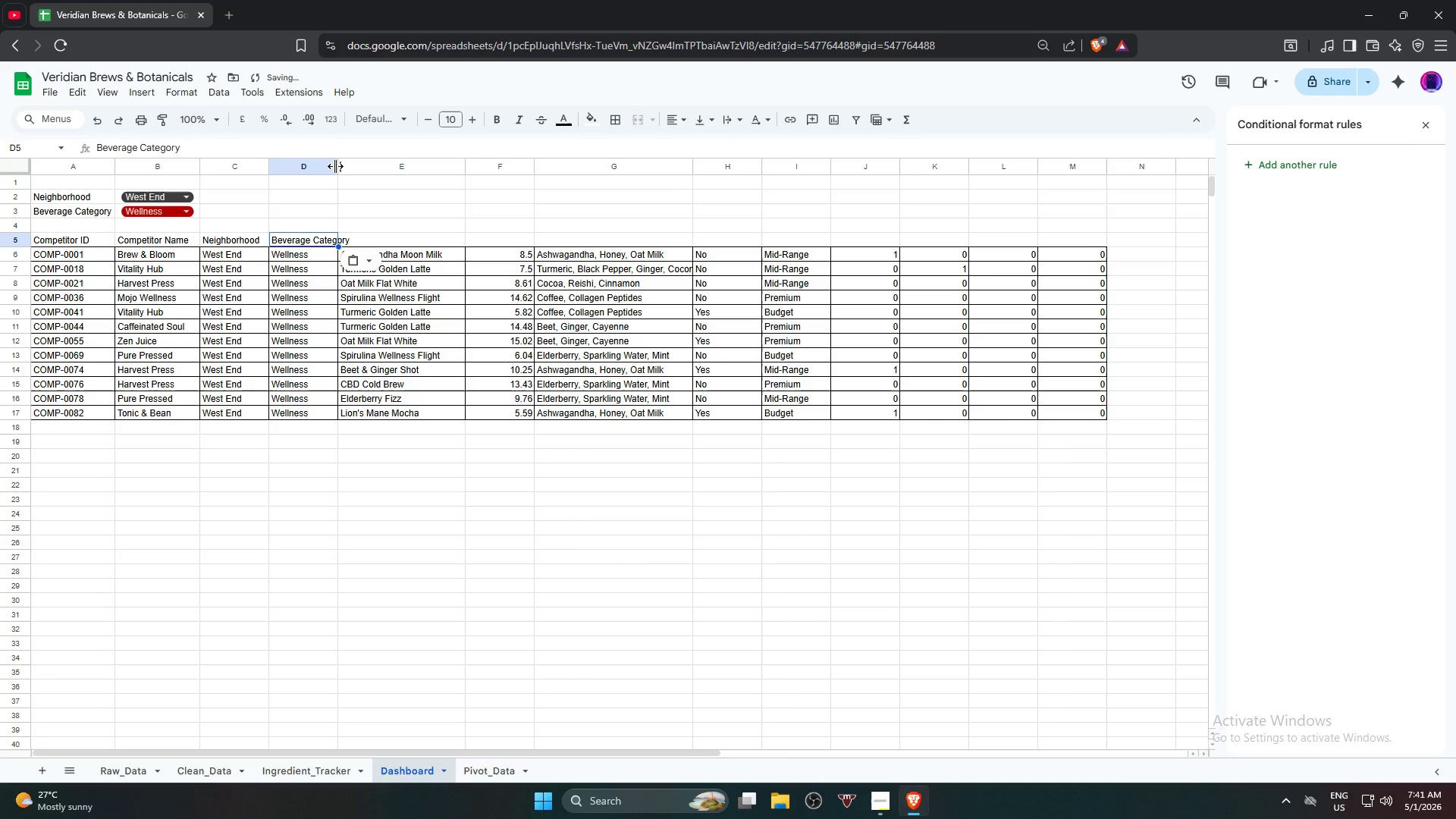 
double_click([335, 165])
 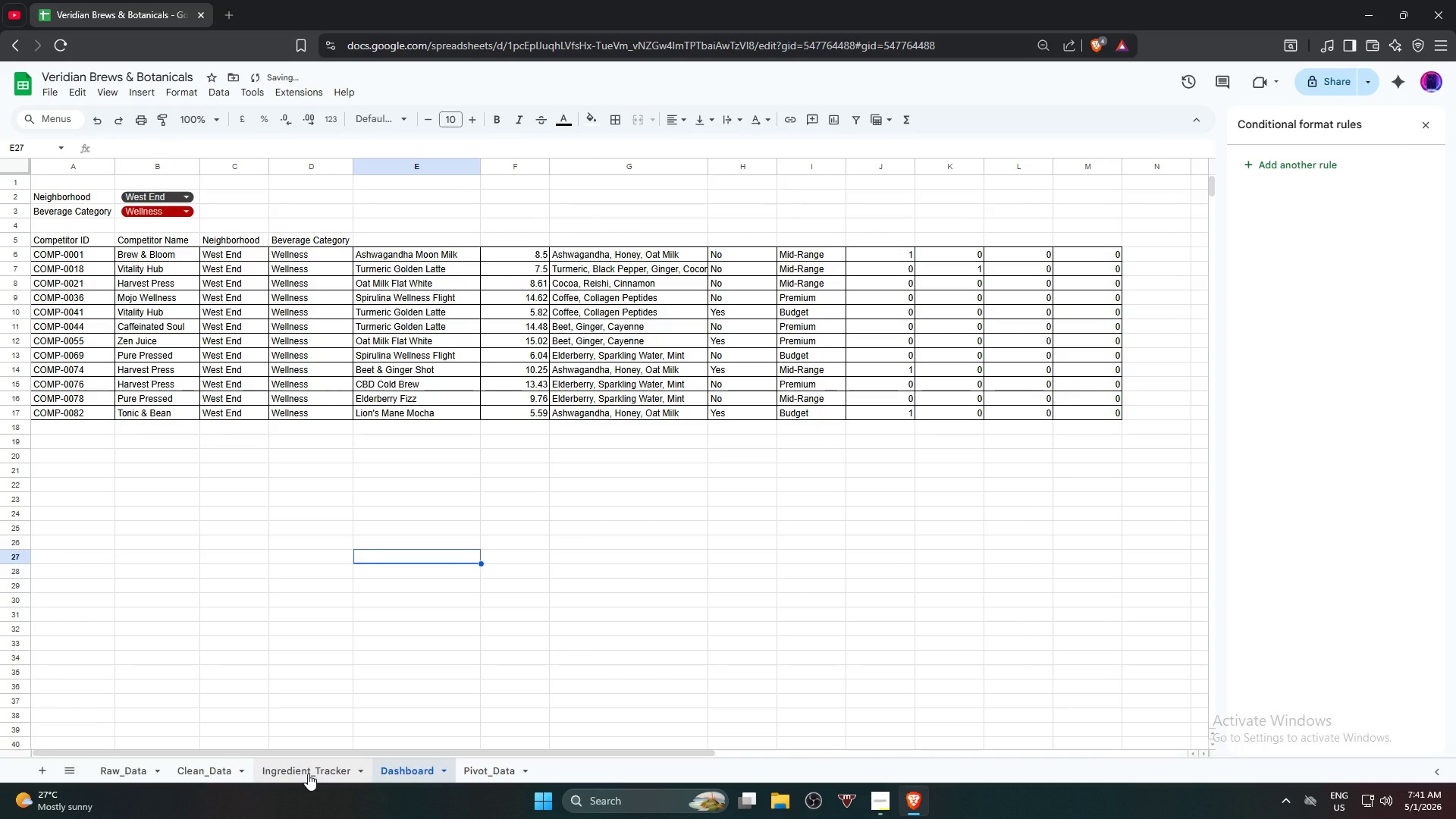 
left_click([308, 774])
 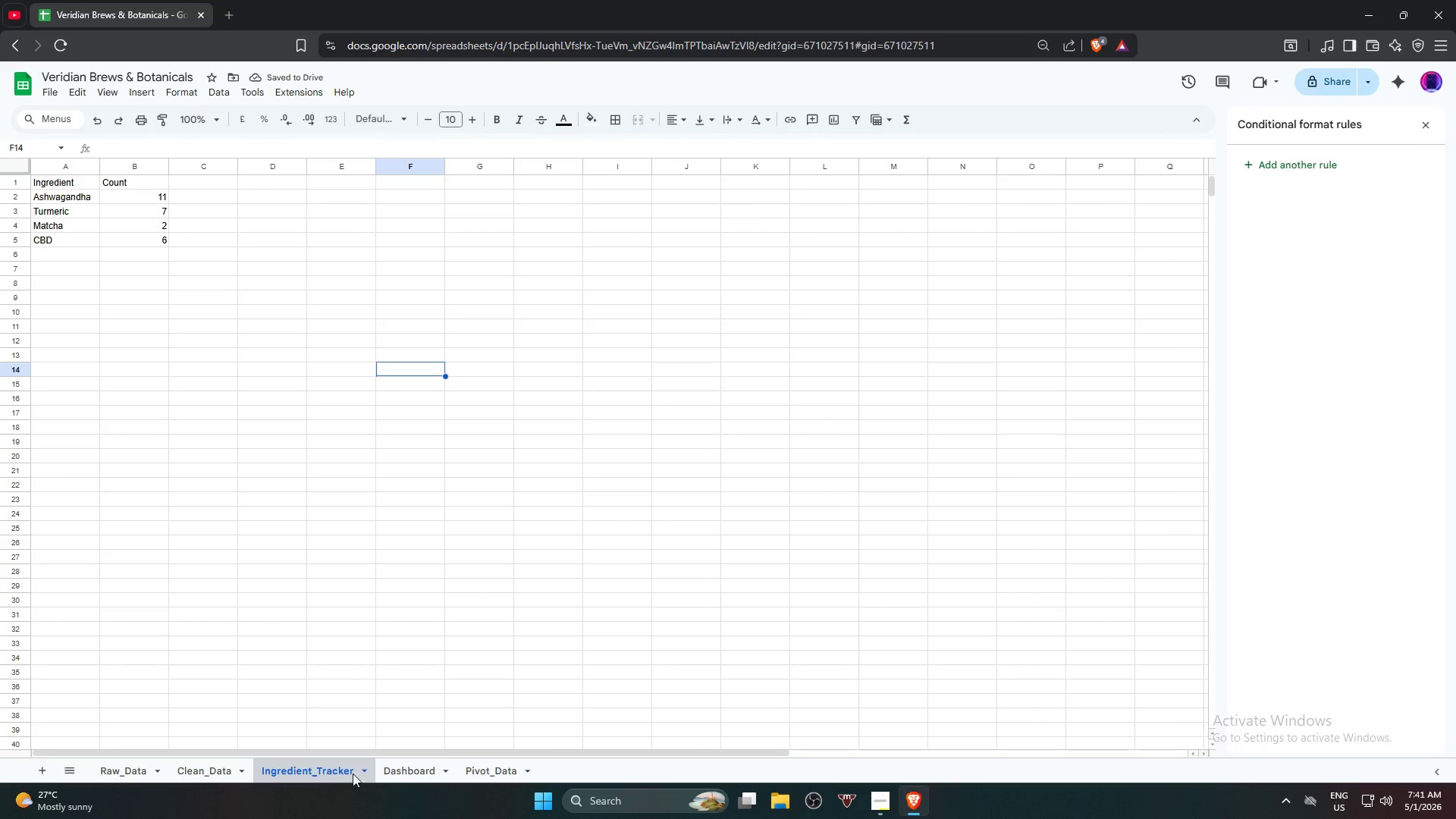 
left_click([416, 774])
 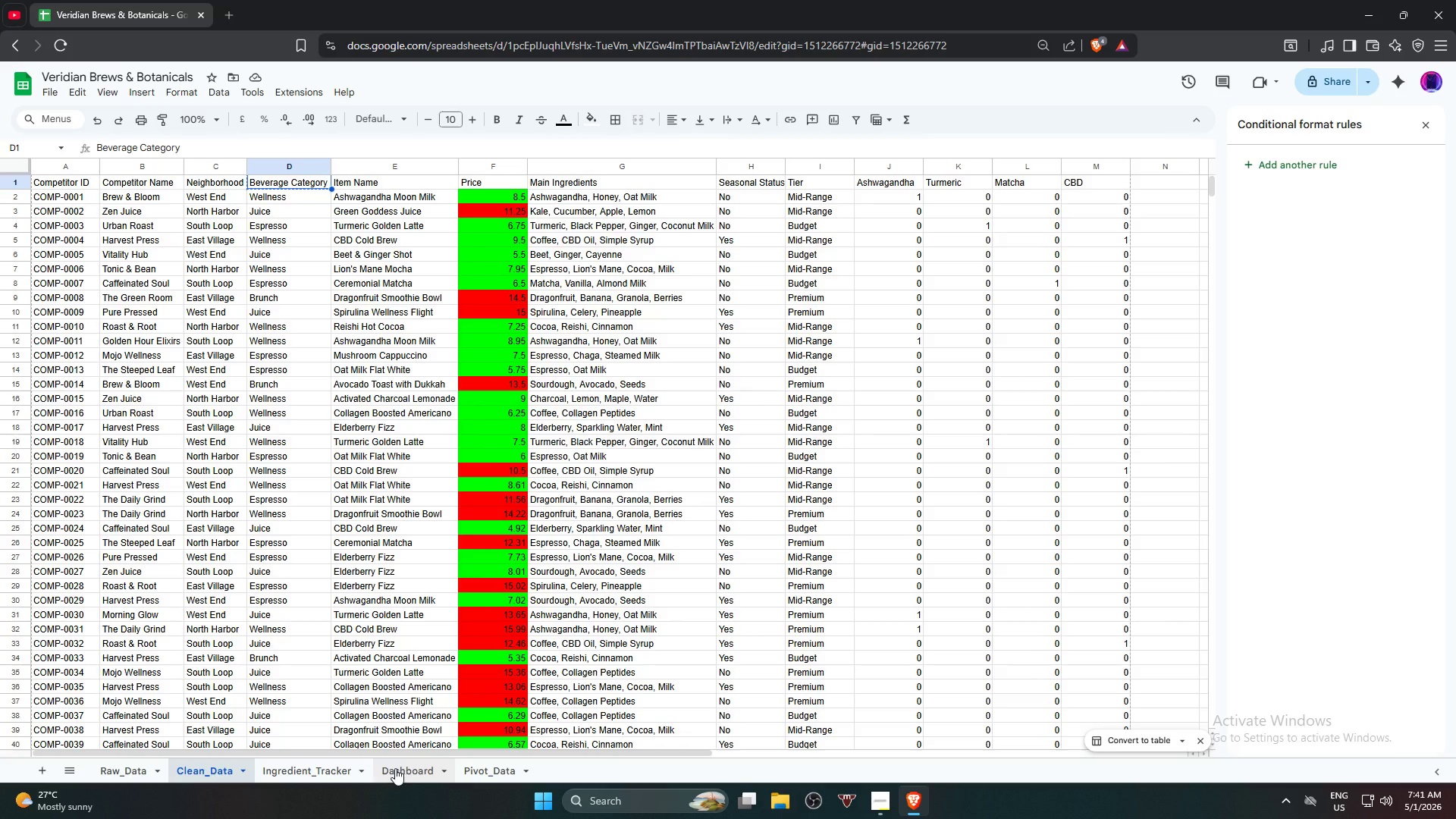 
left_click([395, 765])
 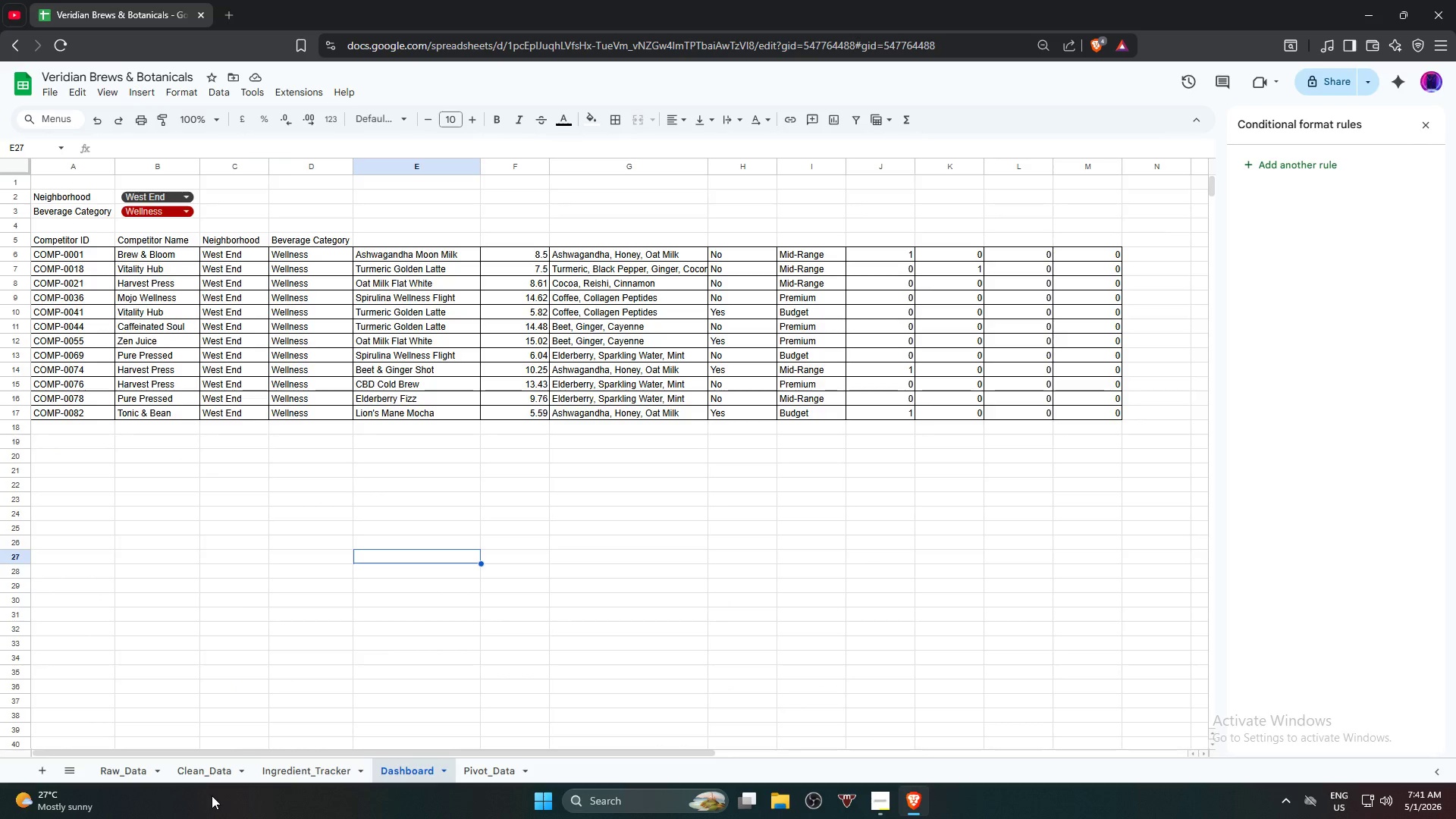 
wait(5.8)
 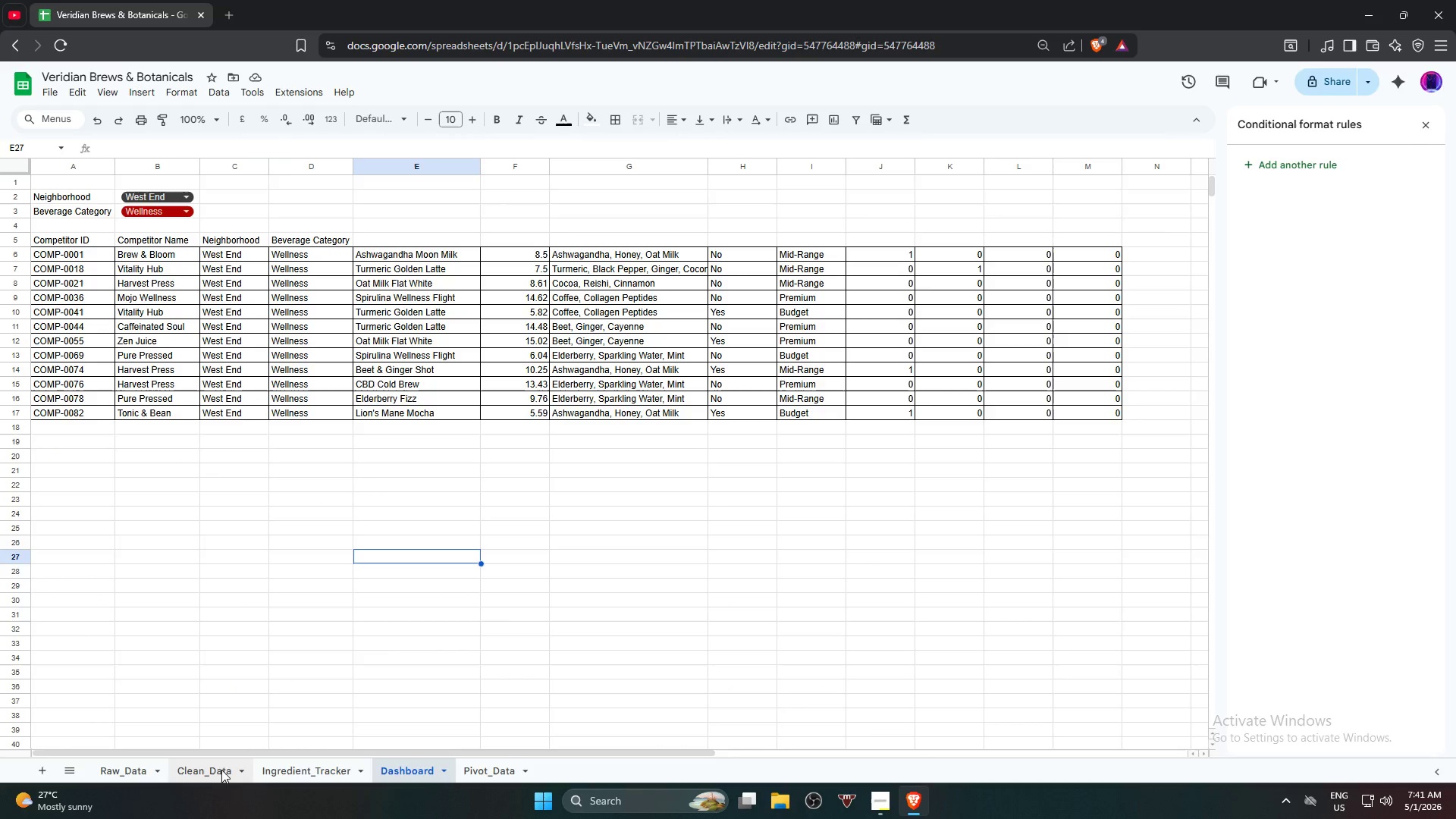 
left_click([238, 774])
 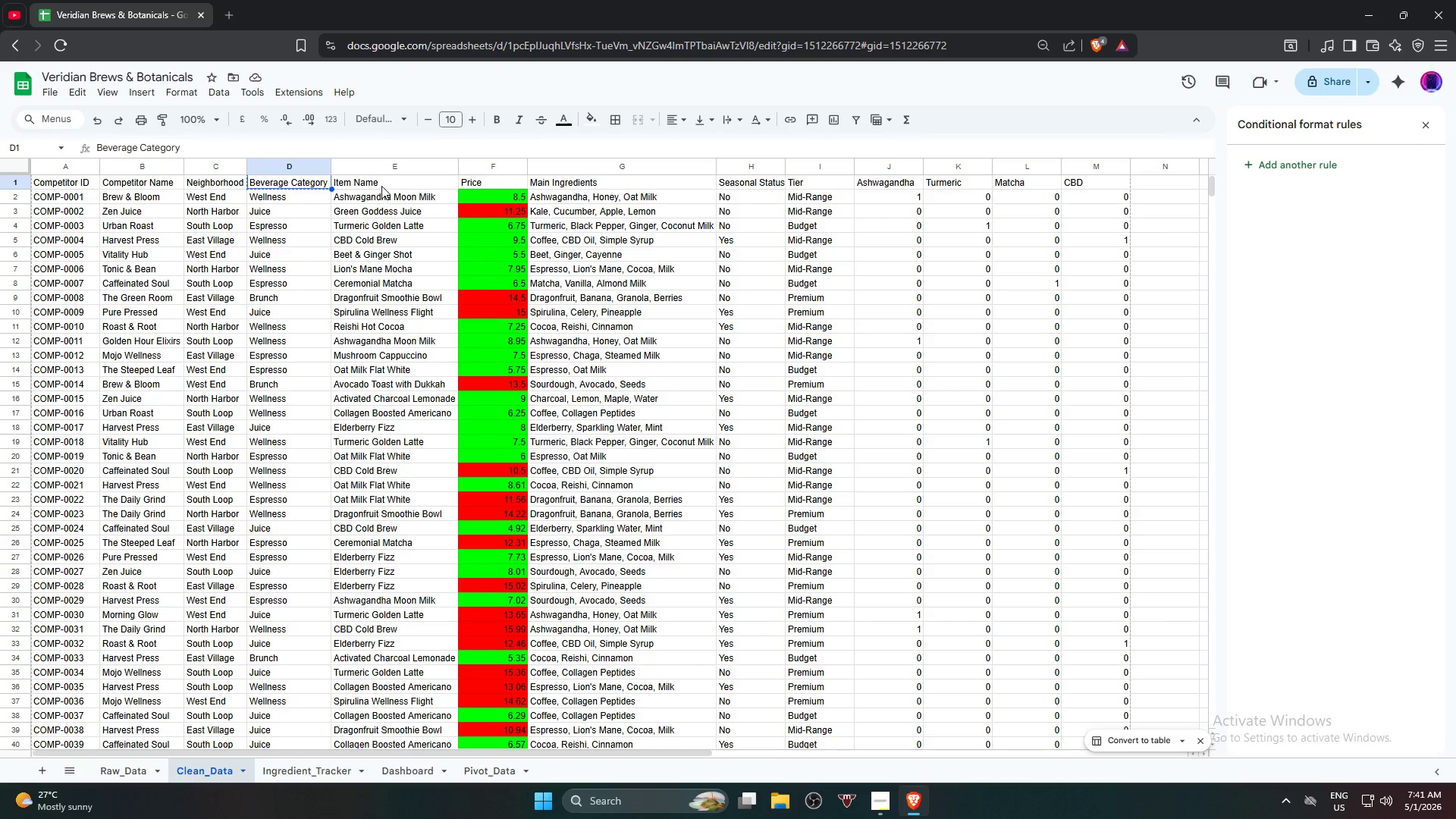 
left_click([379, 184])
 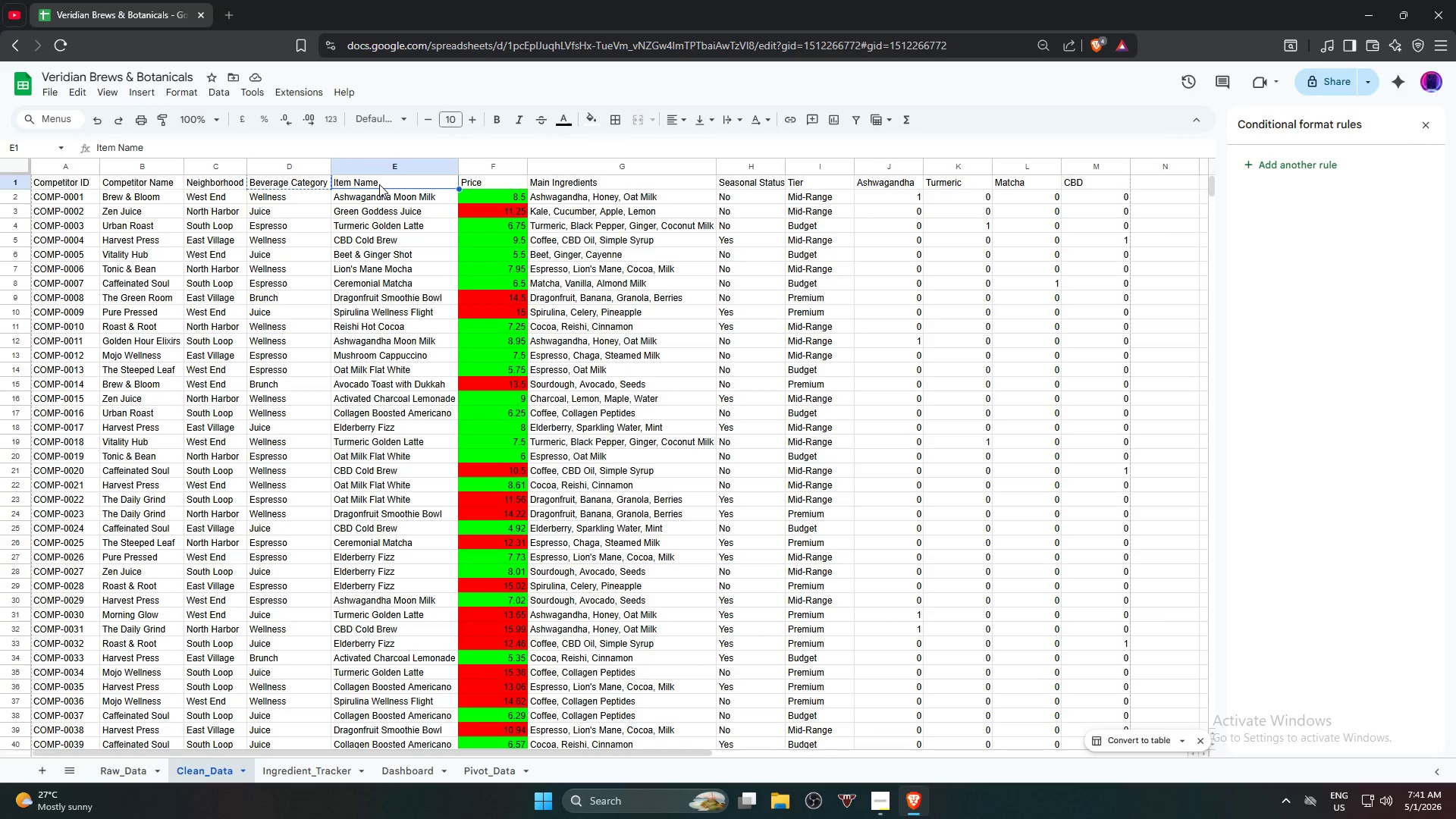 
key(Control+C)
 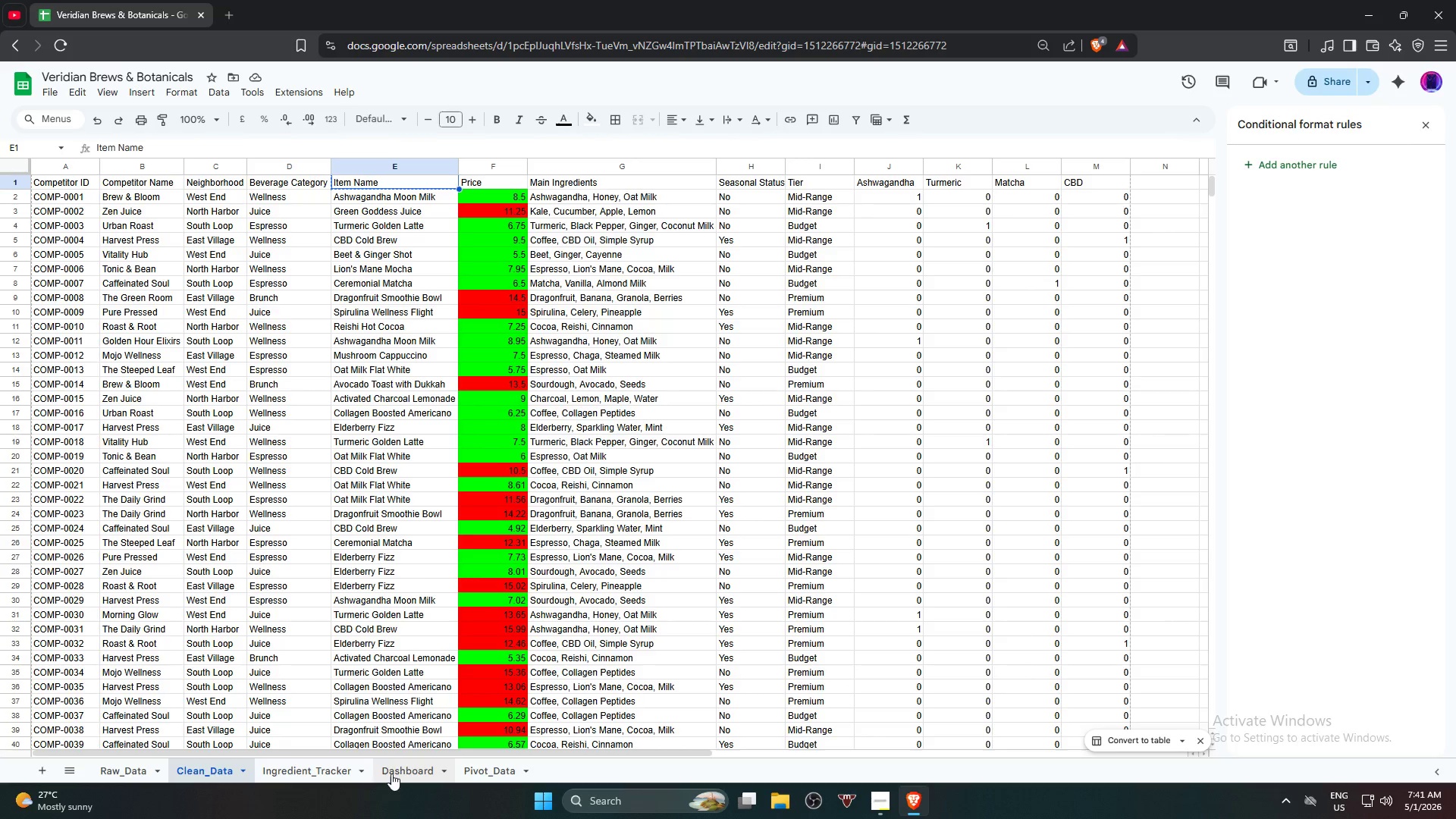 
left_click([397, 771])
 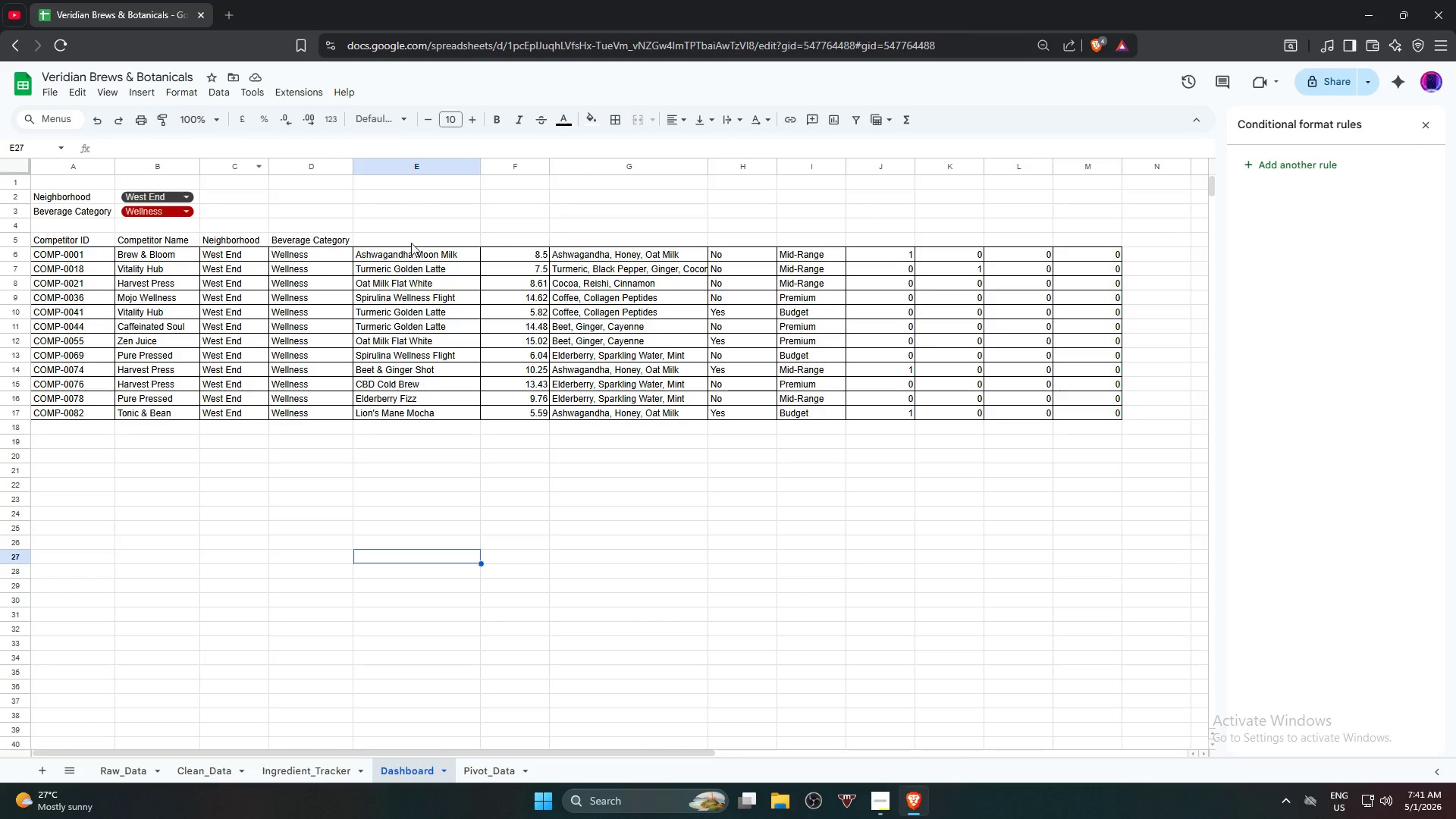 
key(Control+V)
 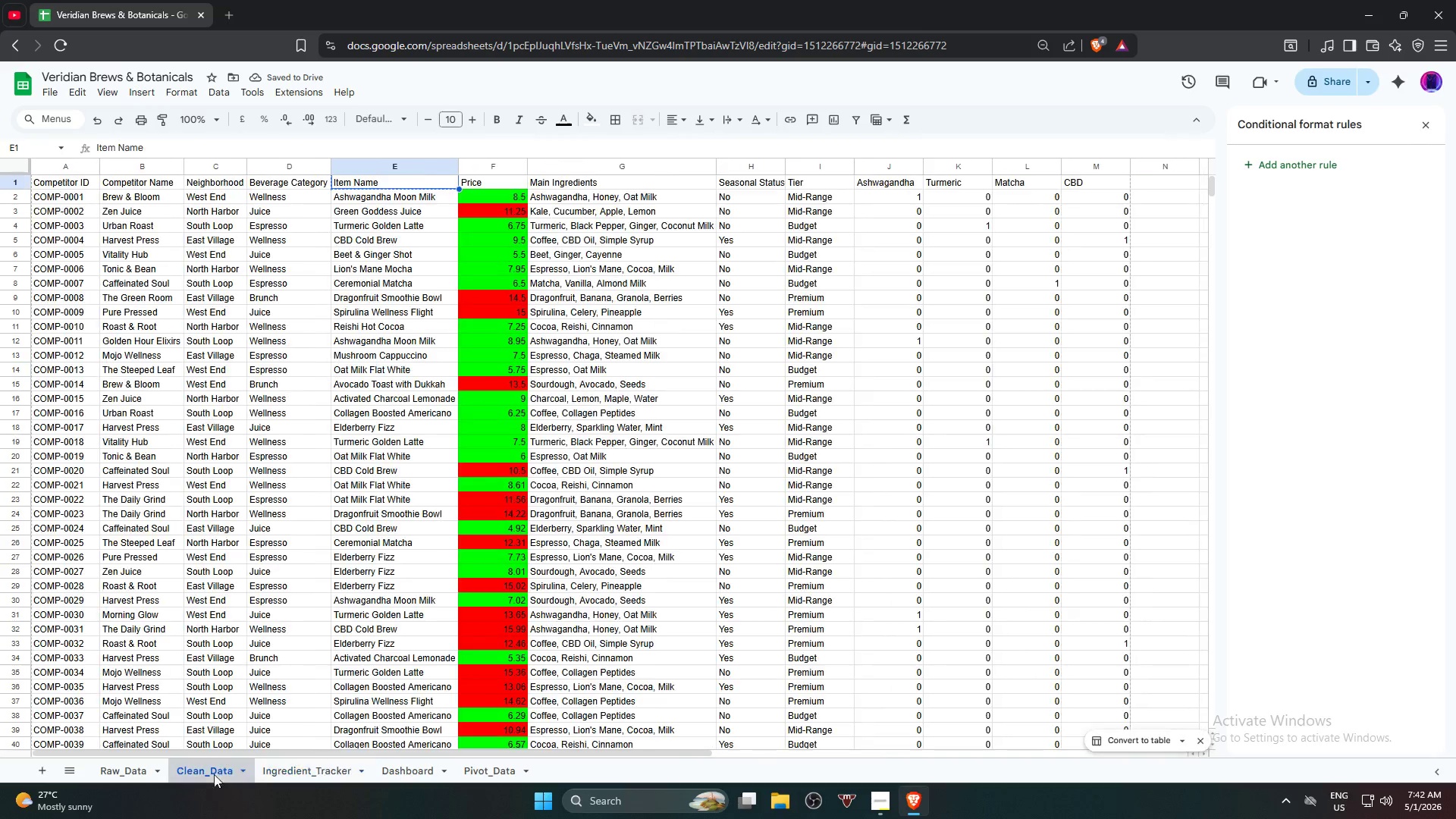 
left_click([504, 181])
 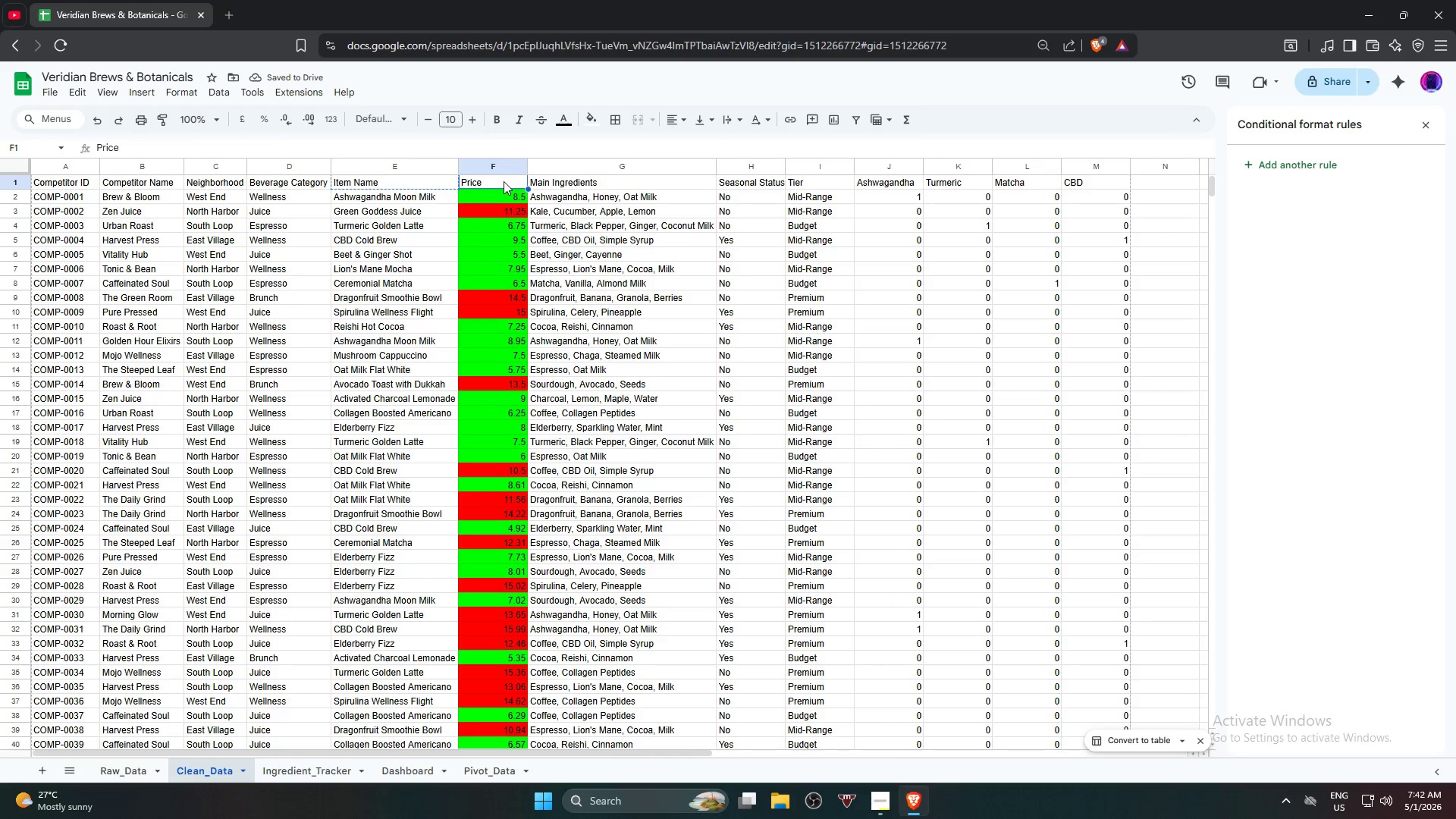 
key(Control+C)
 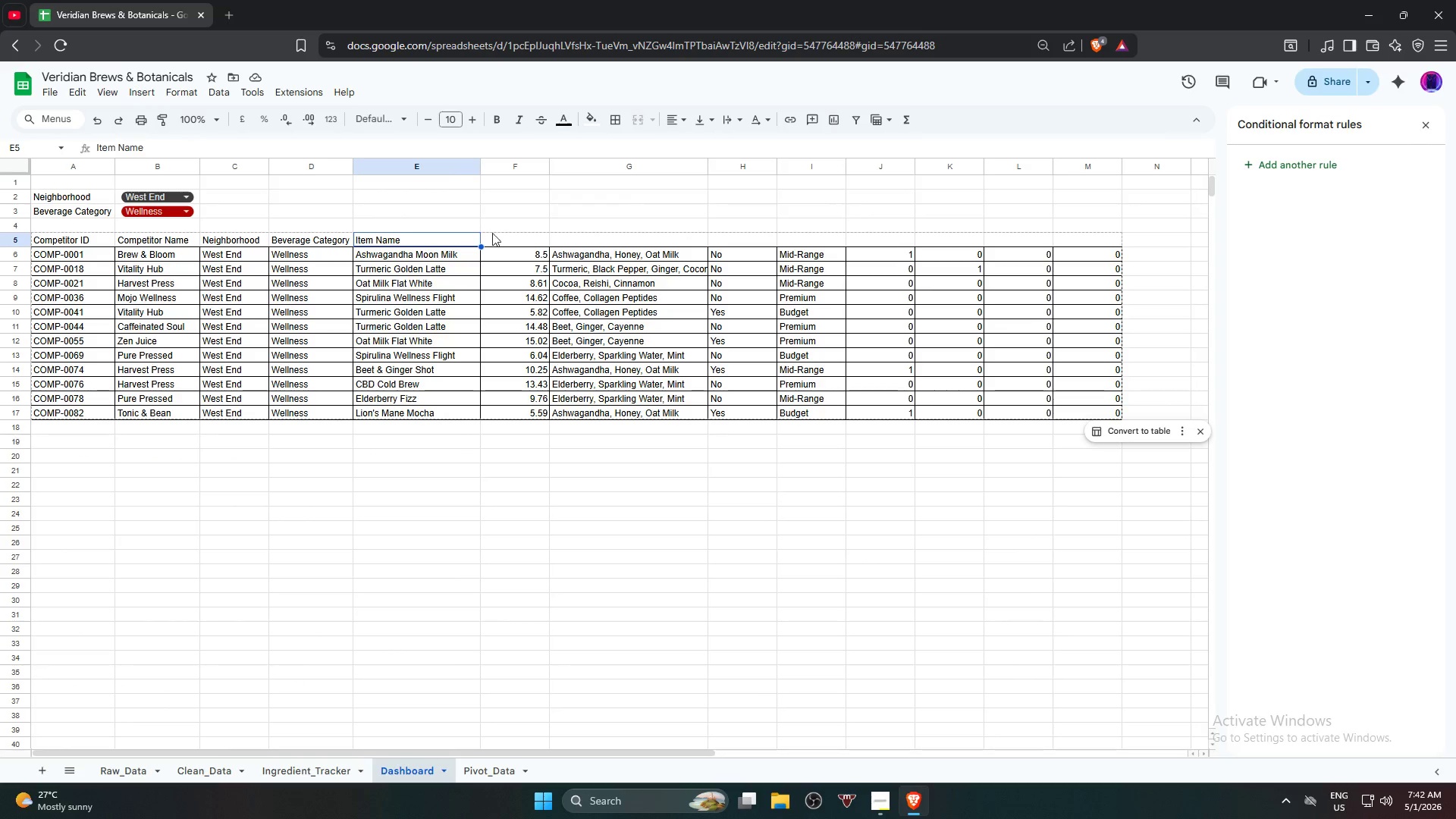 
key(Control+V)
 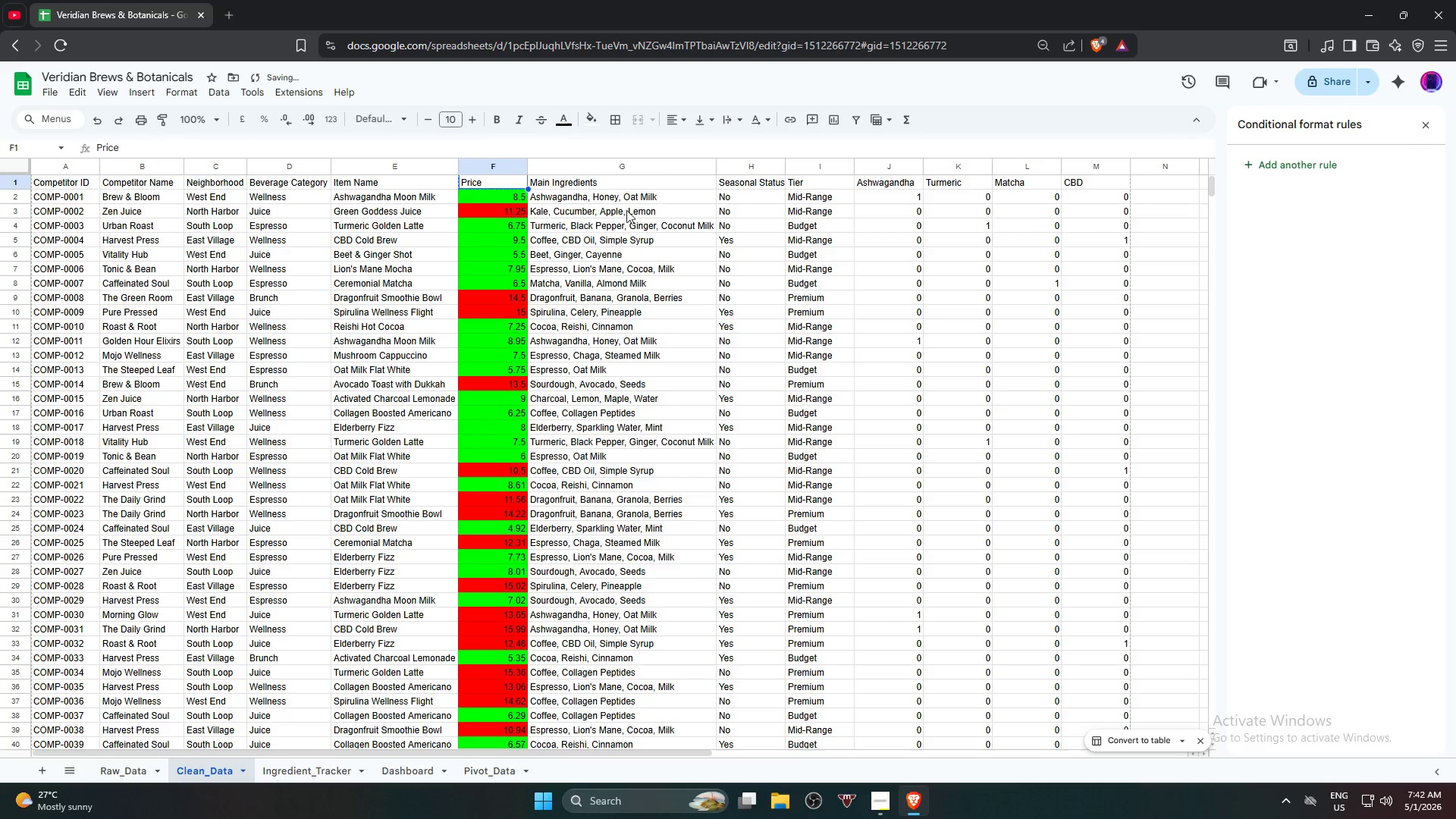 
left_click([627, 182])
 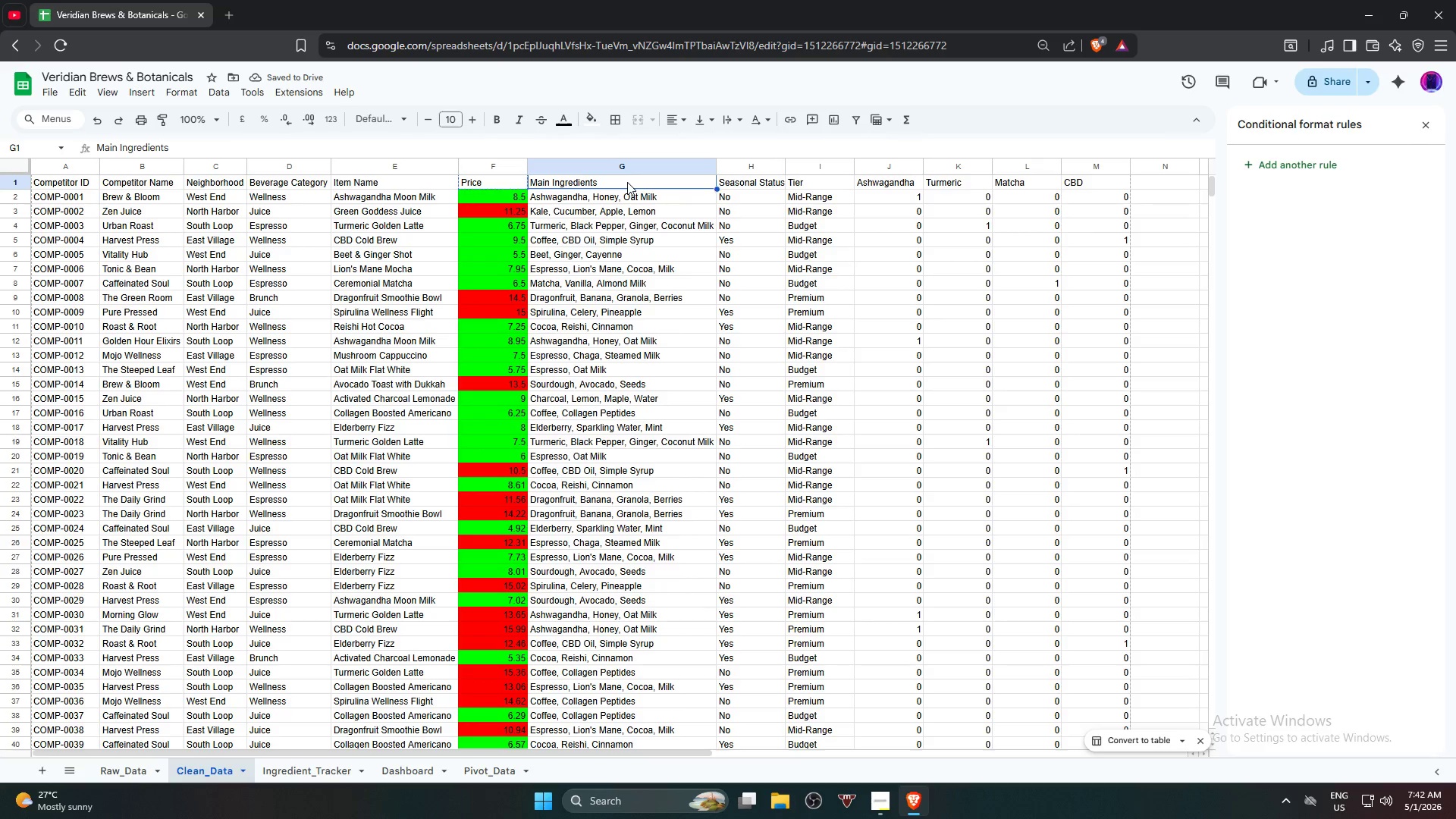 
key(Control+C)
 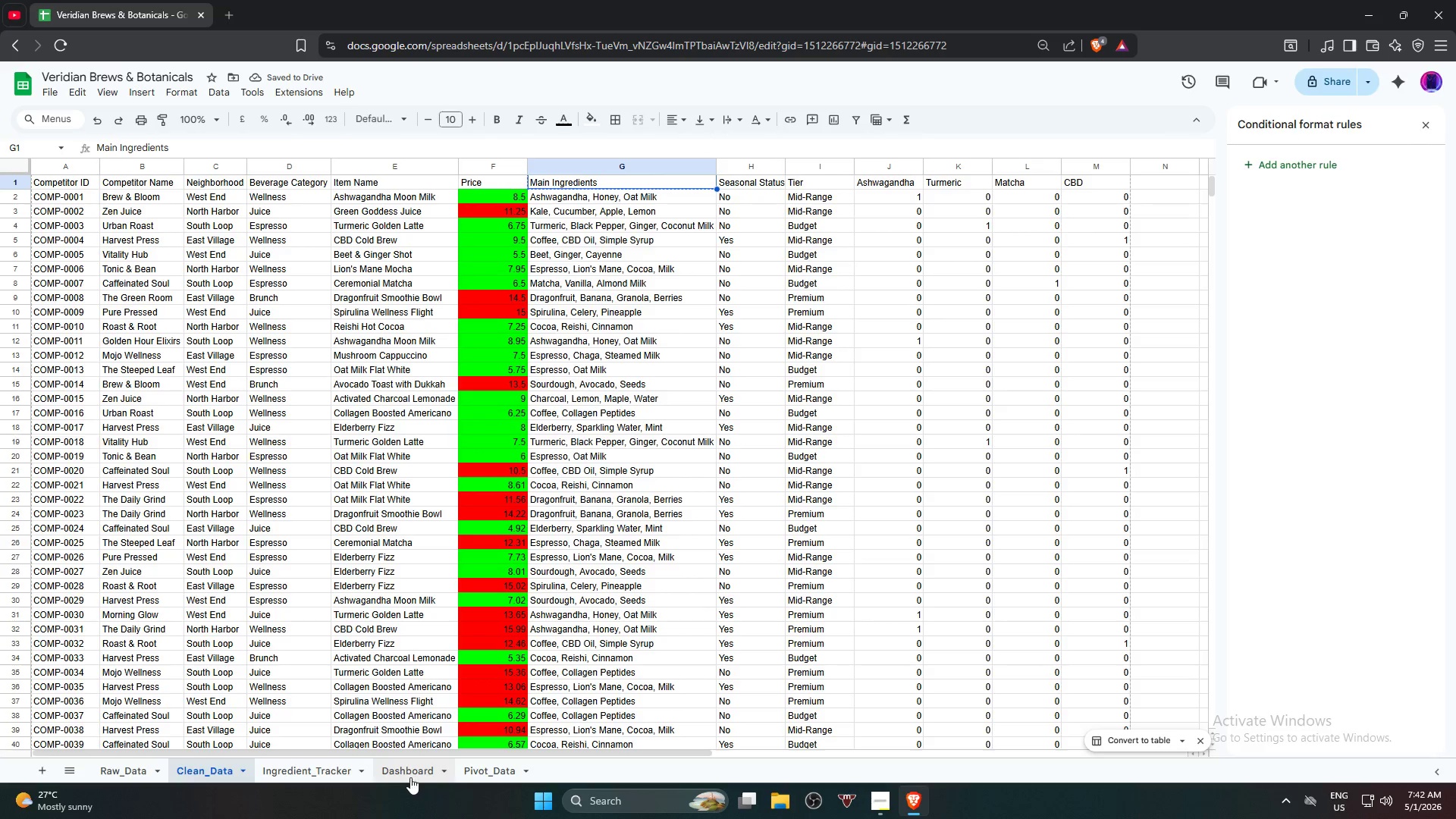 
left_click([403, 777])
 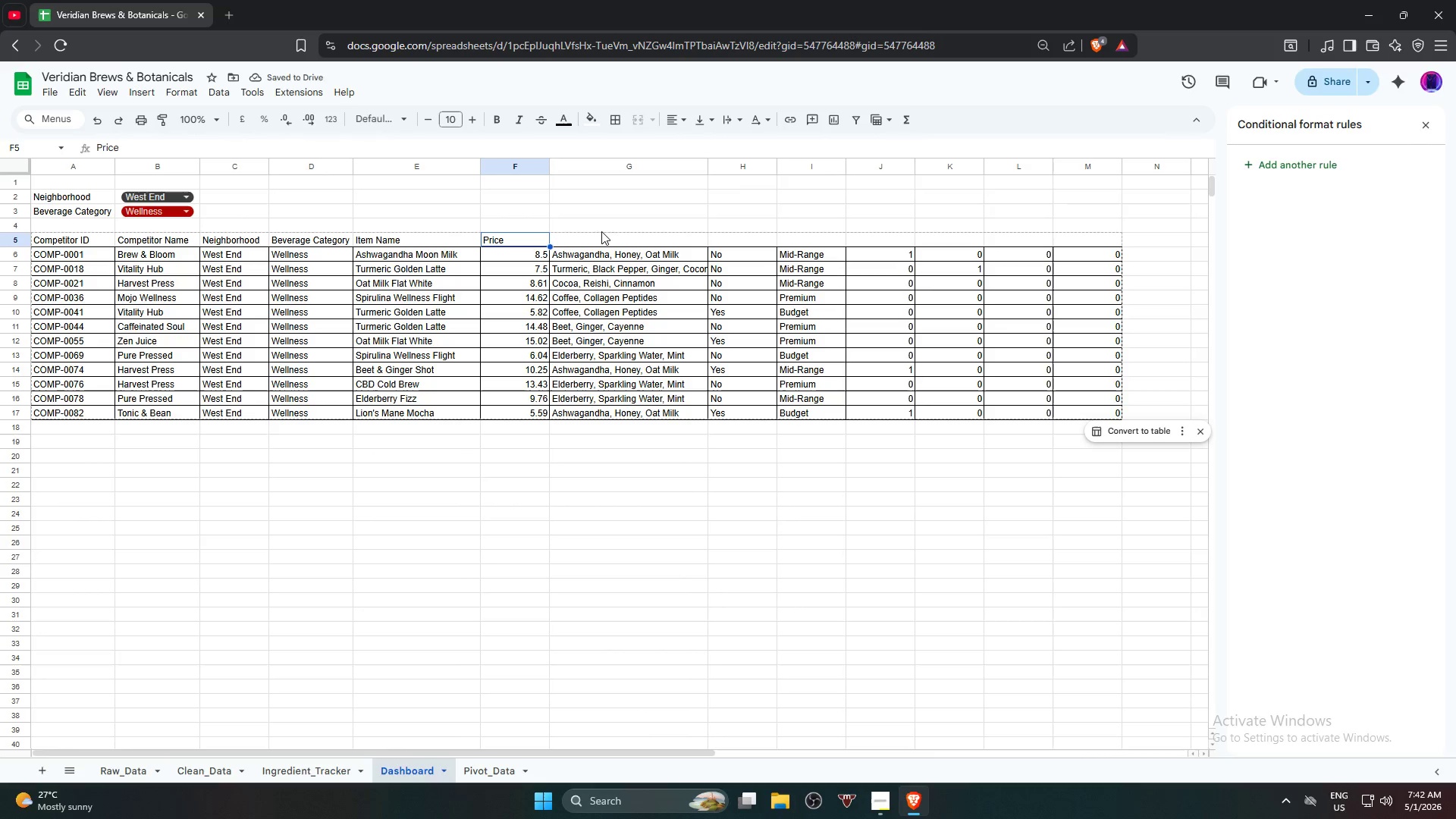 
left_click([604, 238])
 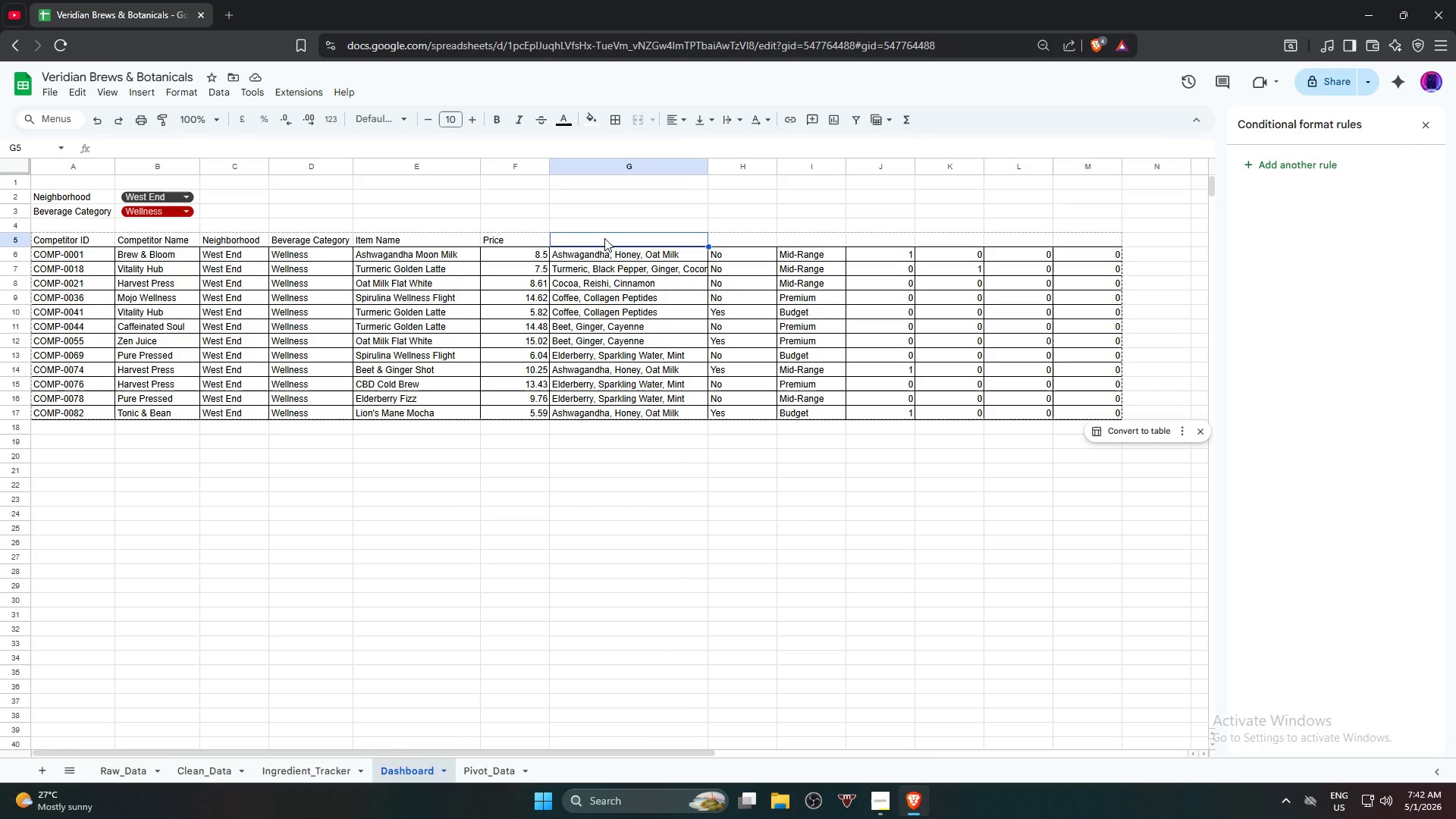 
key(Control+V)
 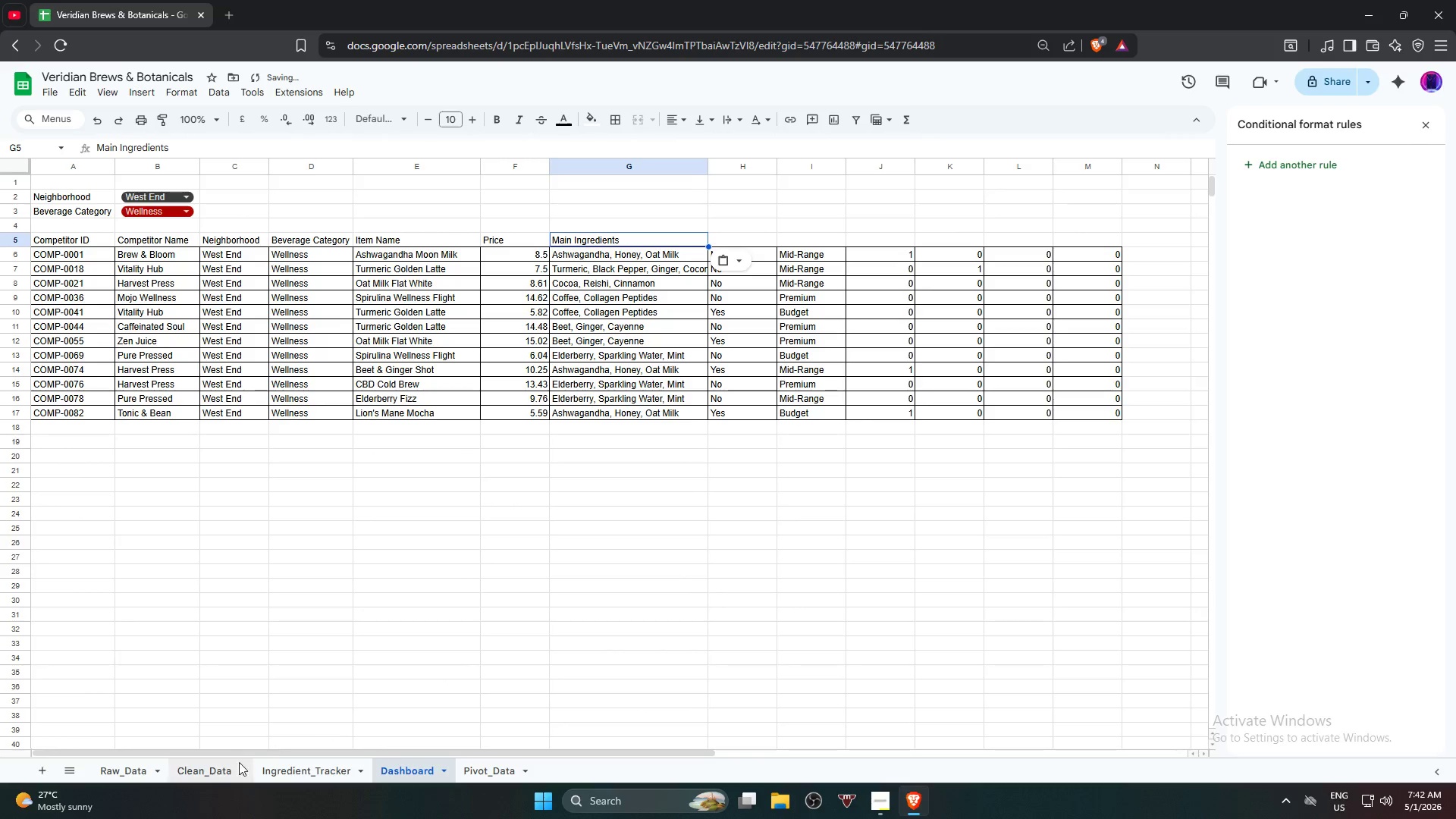 
left_click([221, 770])
 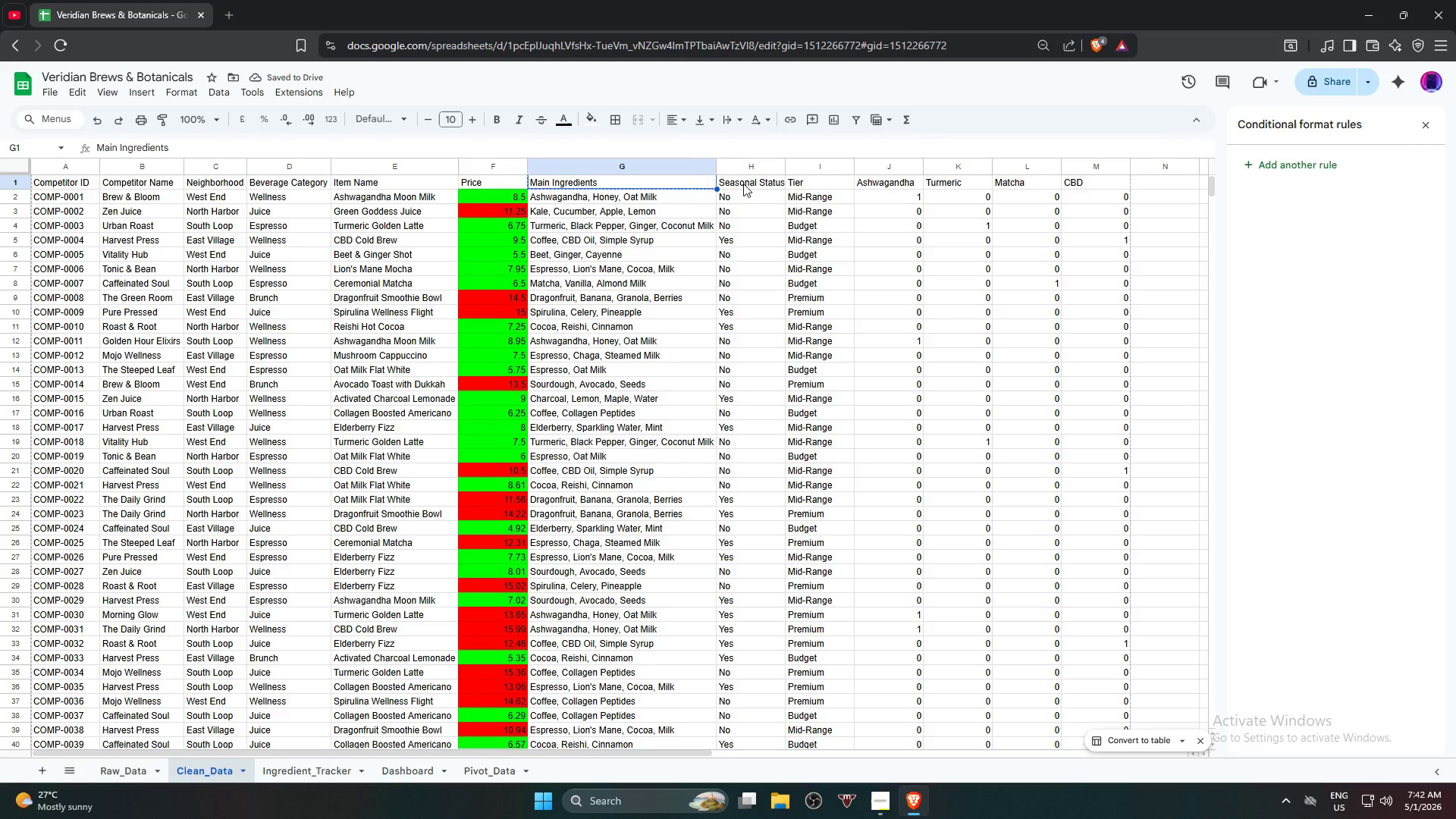 
key(Control+C)
 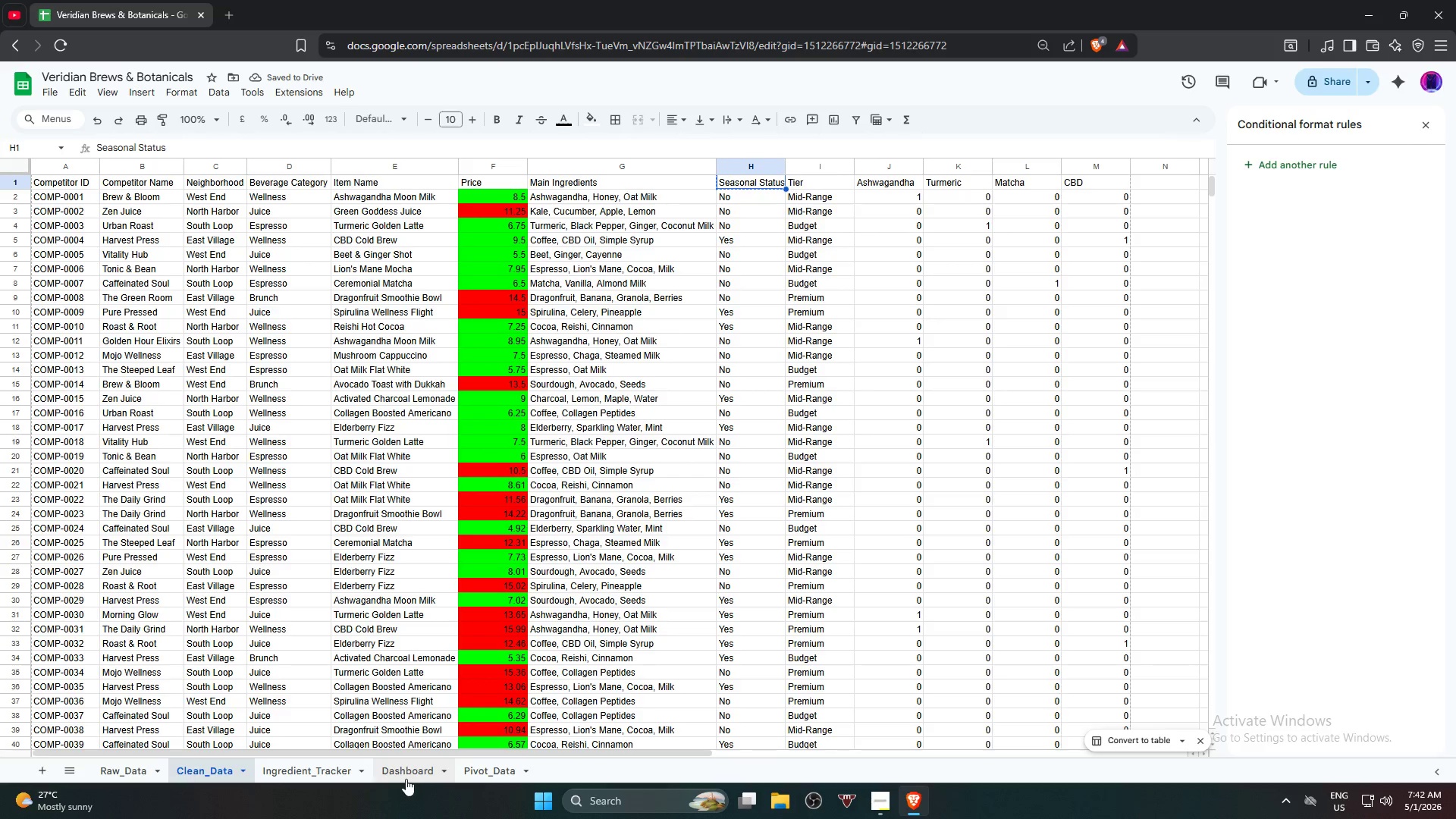 
left_click([401, 767])
 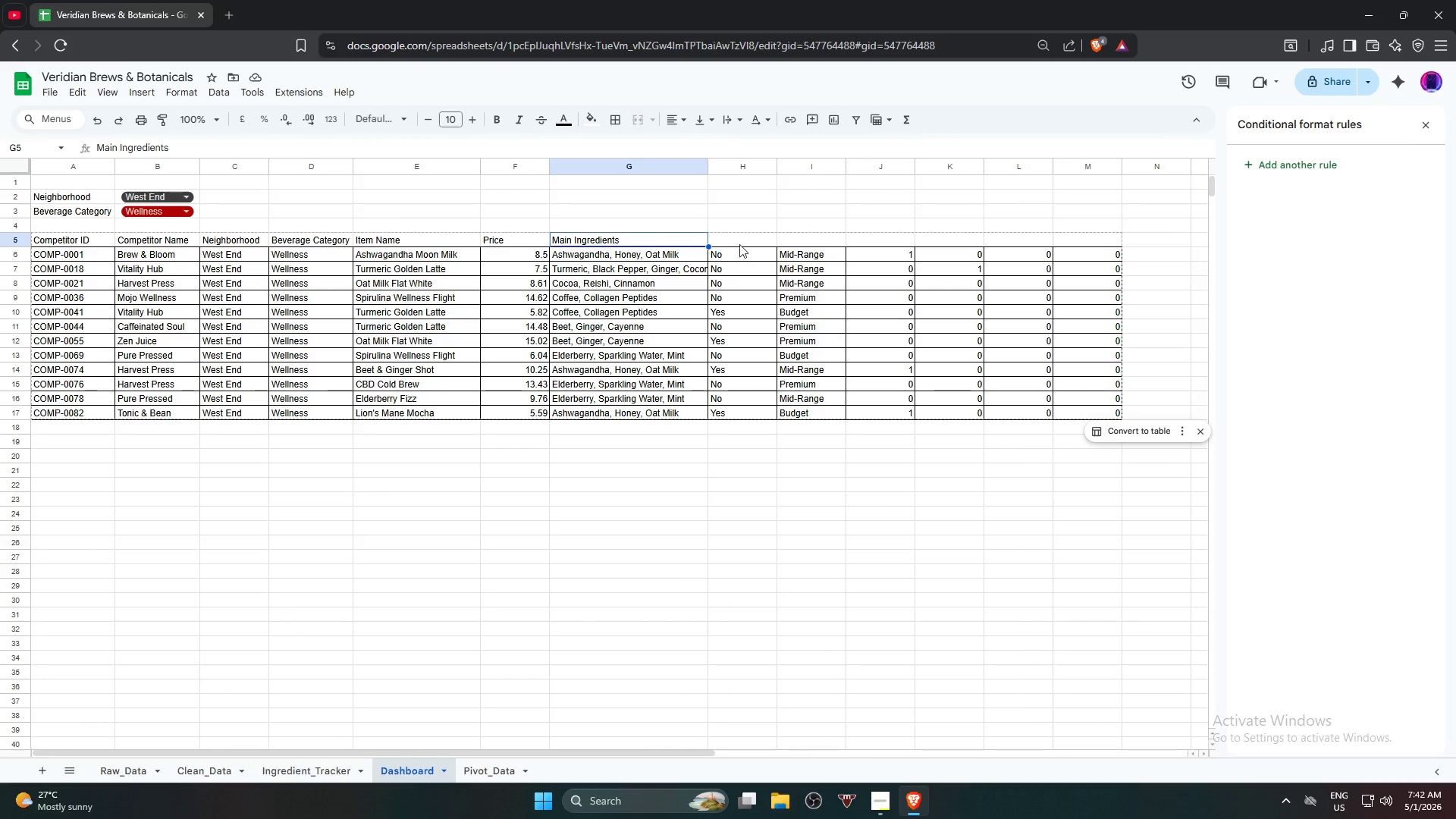 
key(Control+V)
 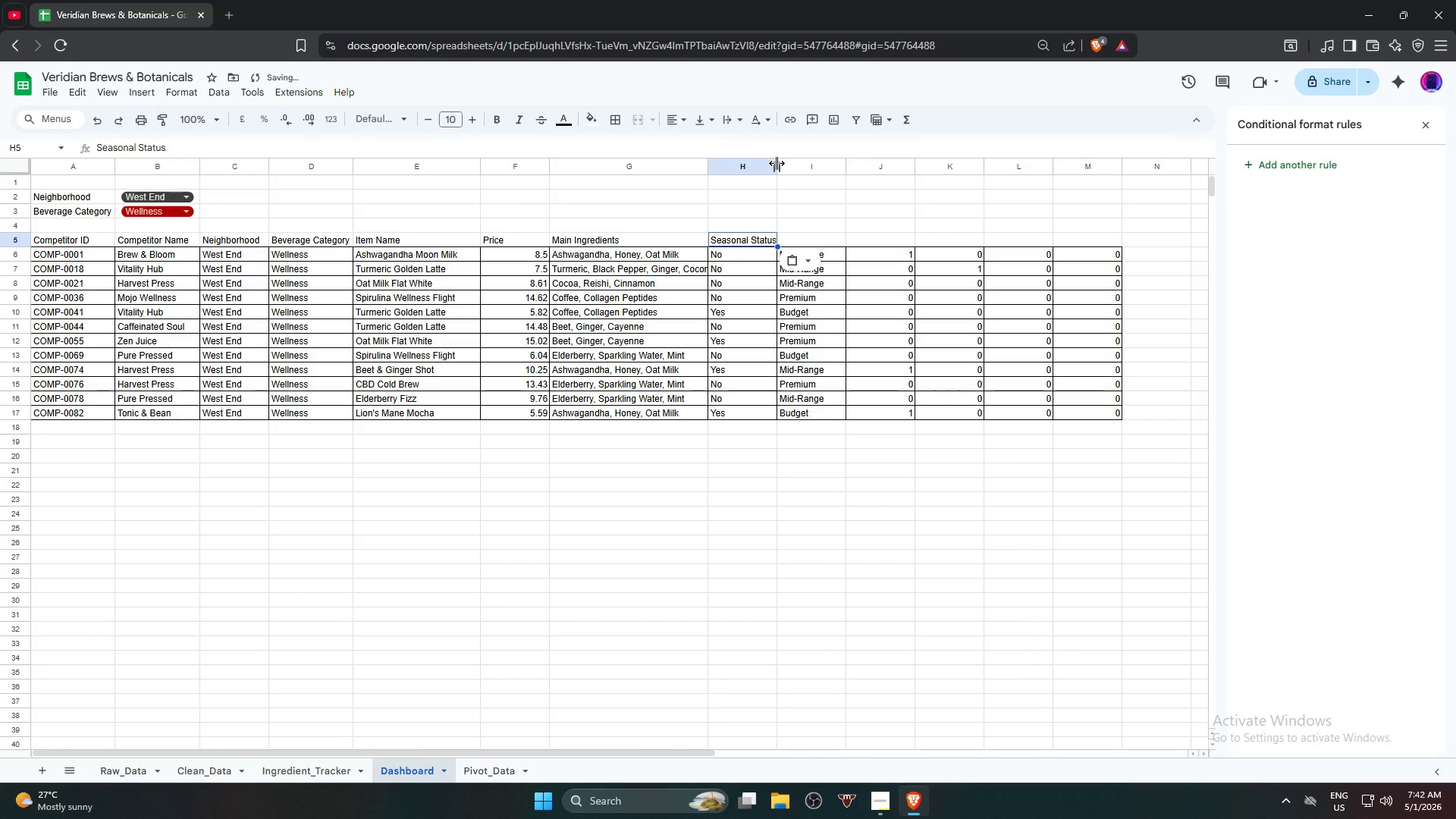 
double_click([778, 164])
 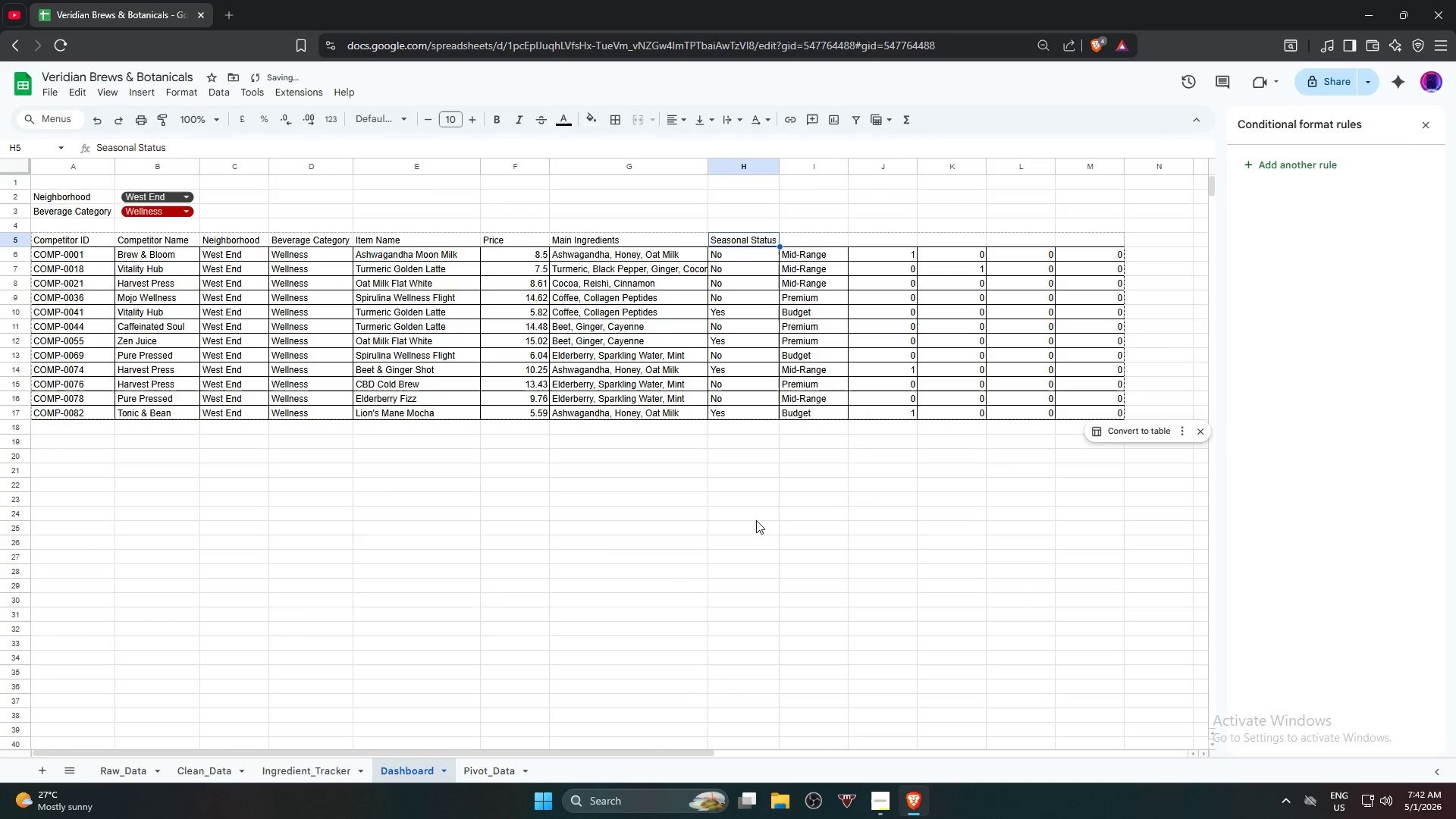 
left_click([730, 619])
 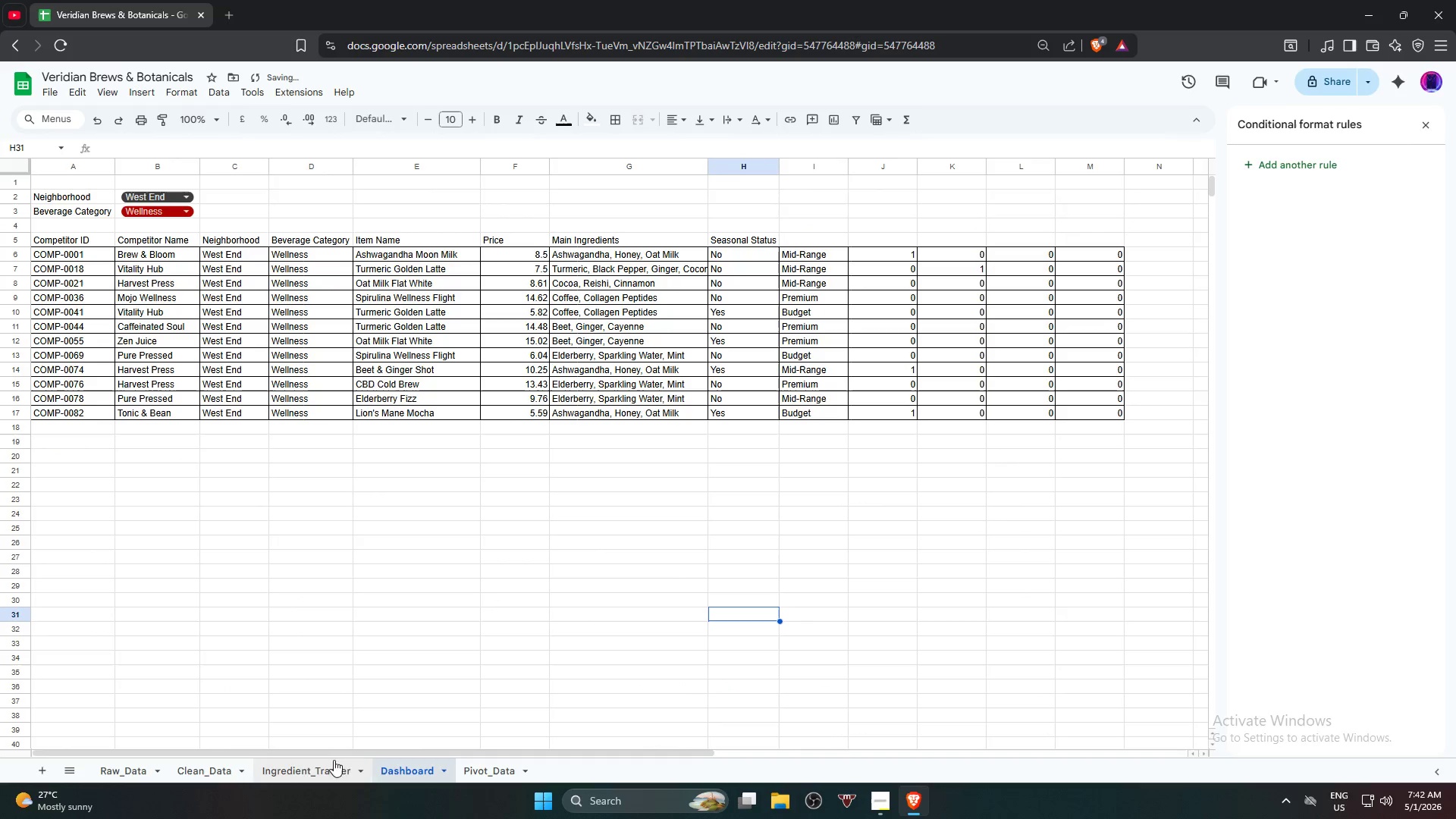 
mouse_move([224, 771])
 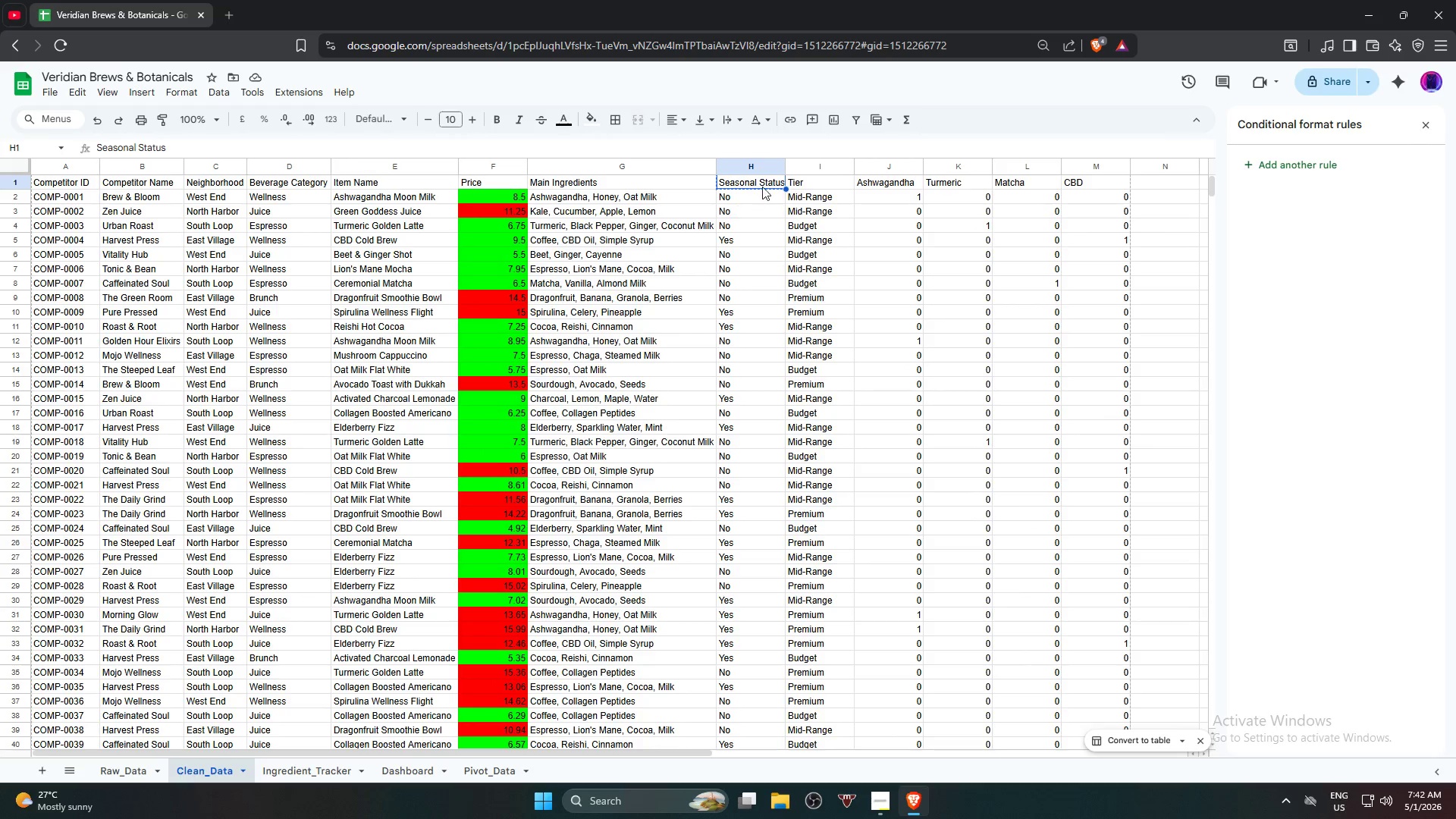 
left_click([789, 165])
 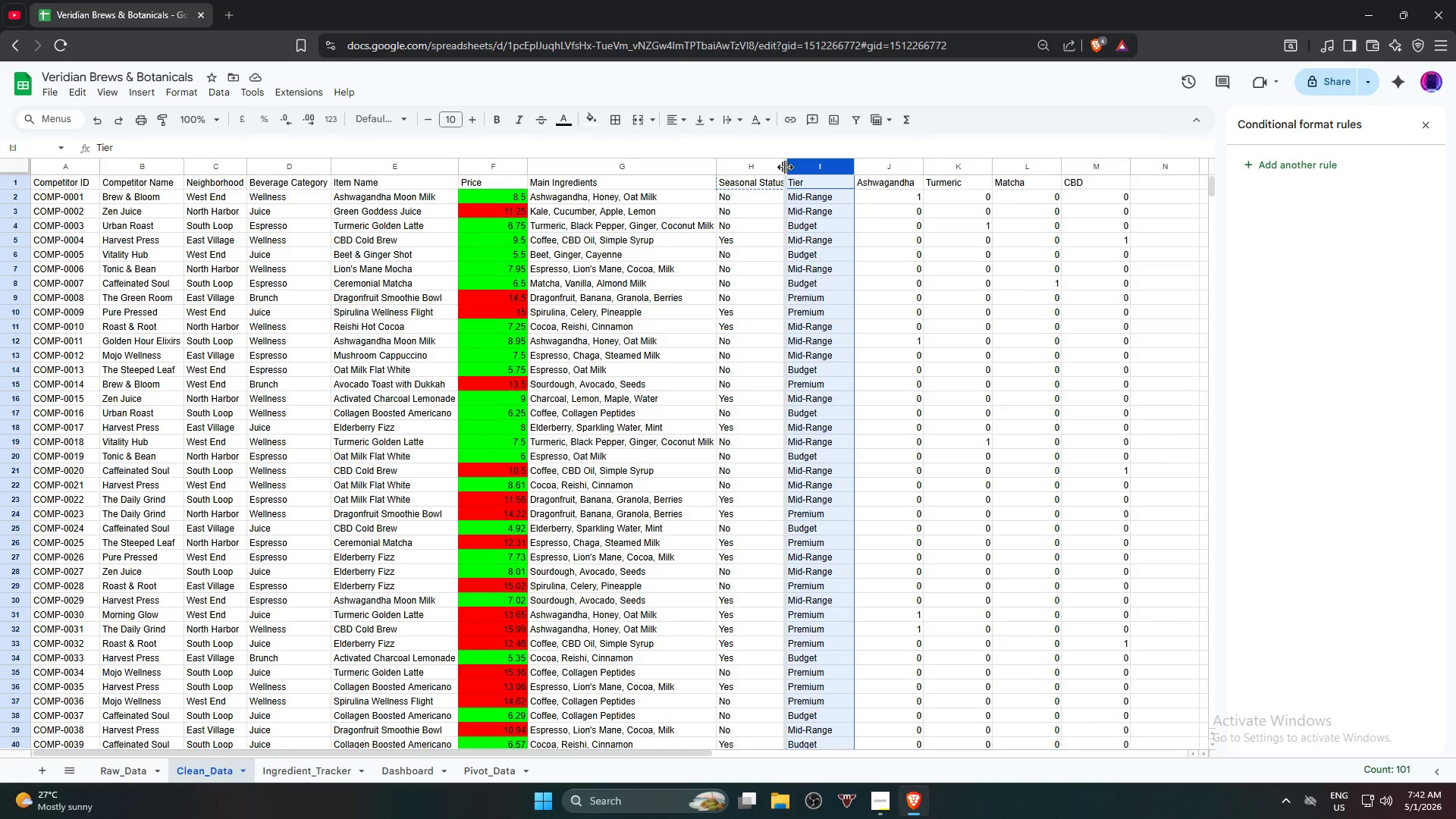 
double_click([785, 167])
 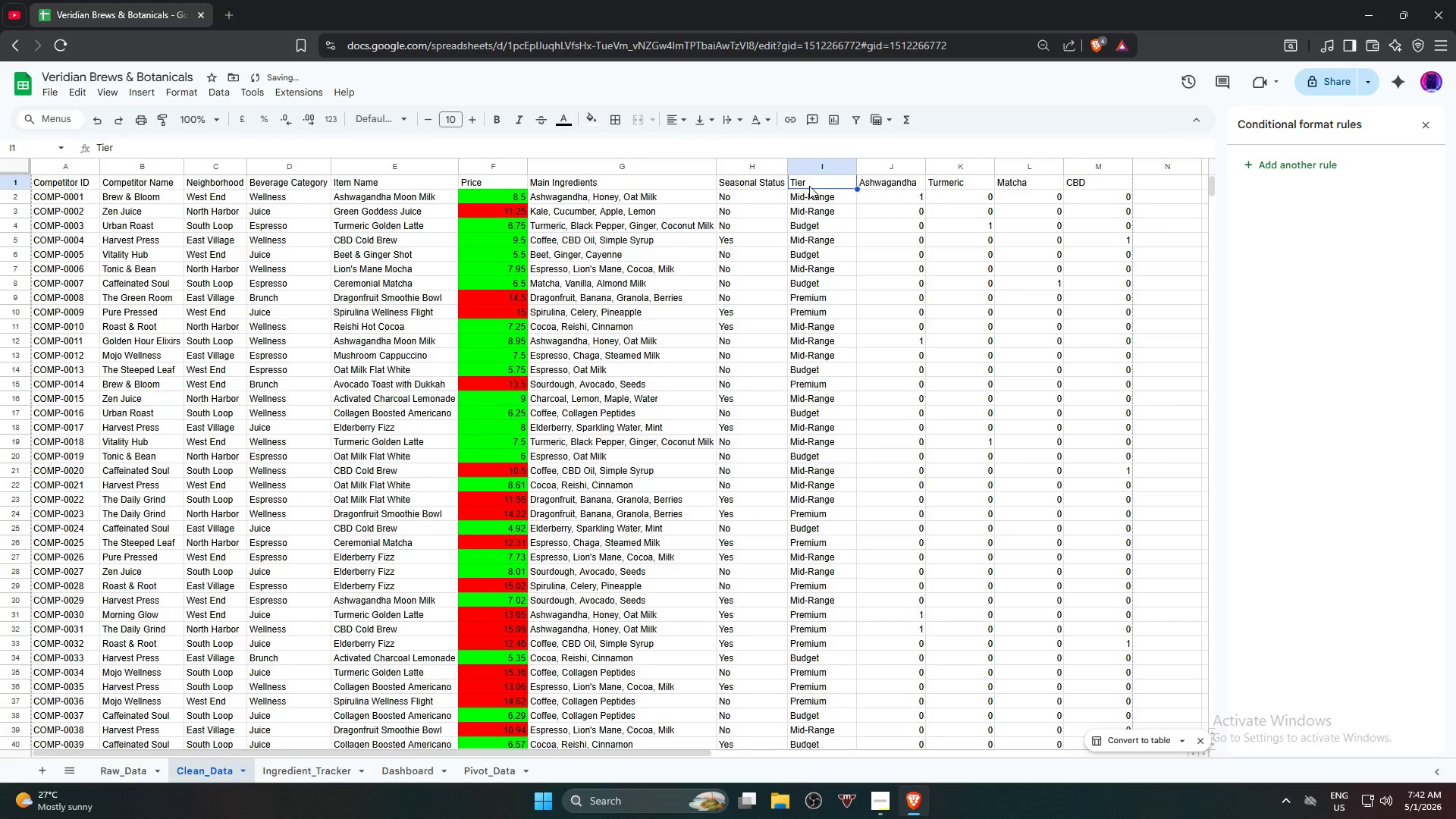 
key(Control+C)
 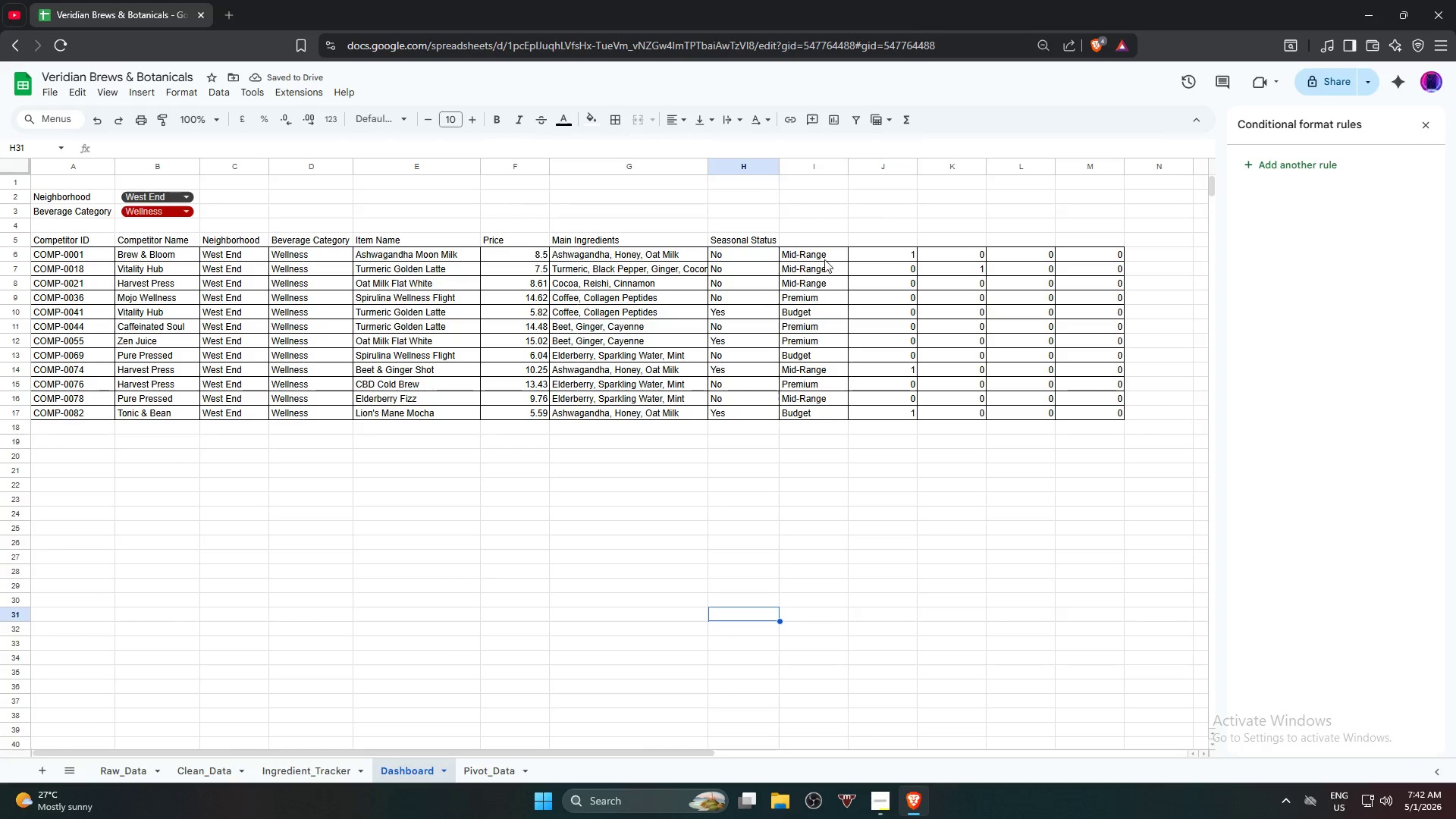 
left_click([827, 238])
 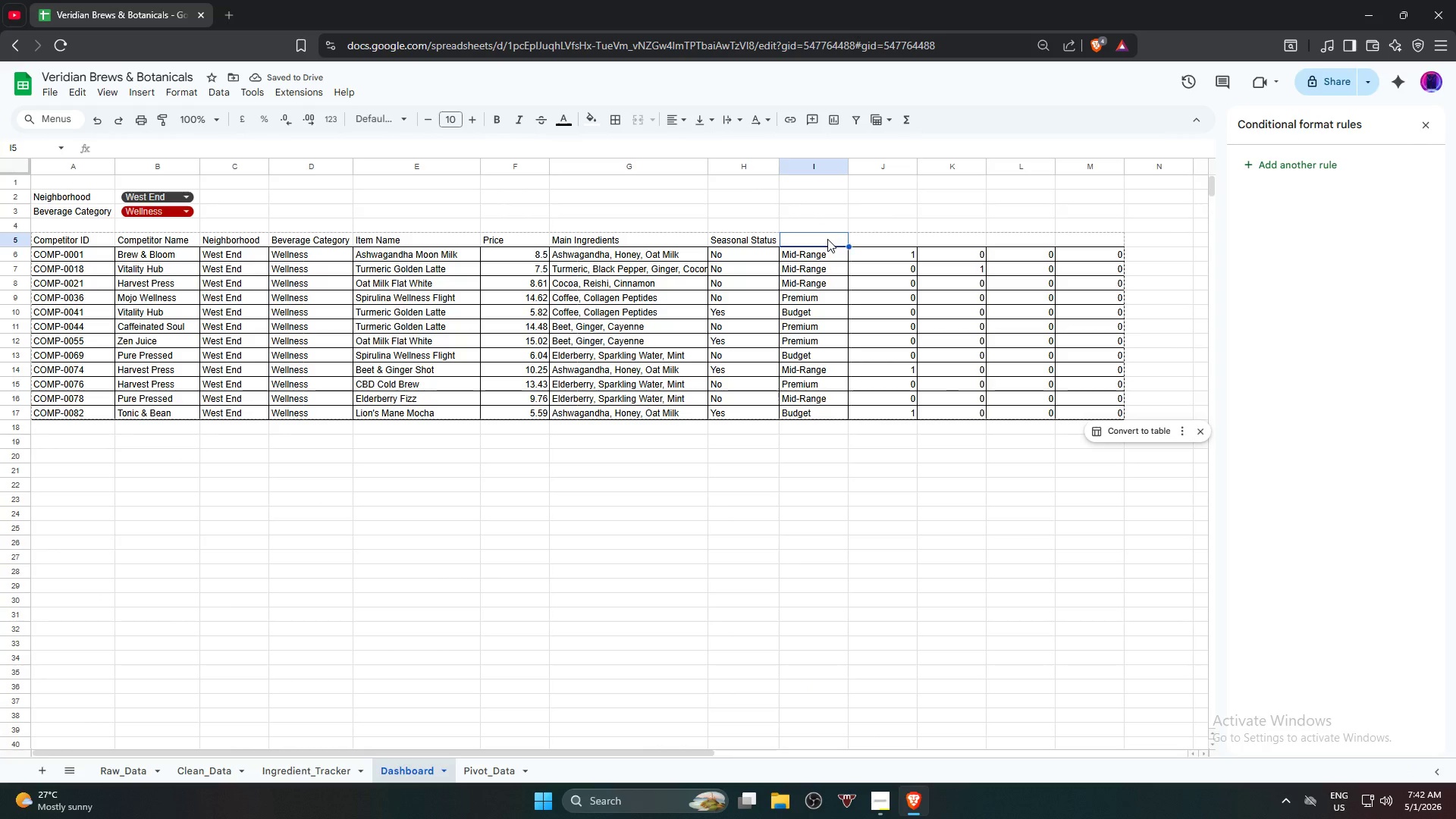 
key(Control+V)
 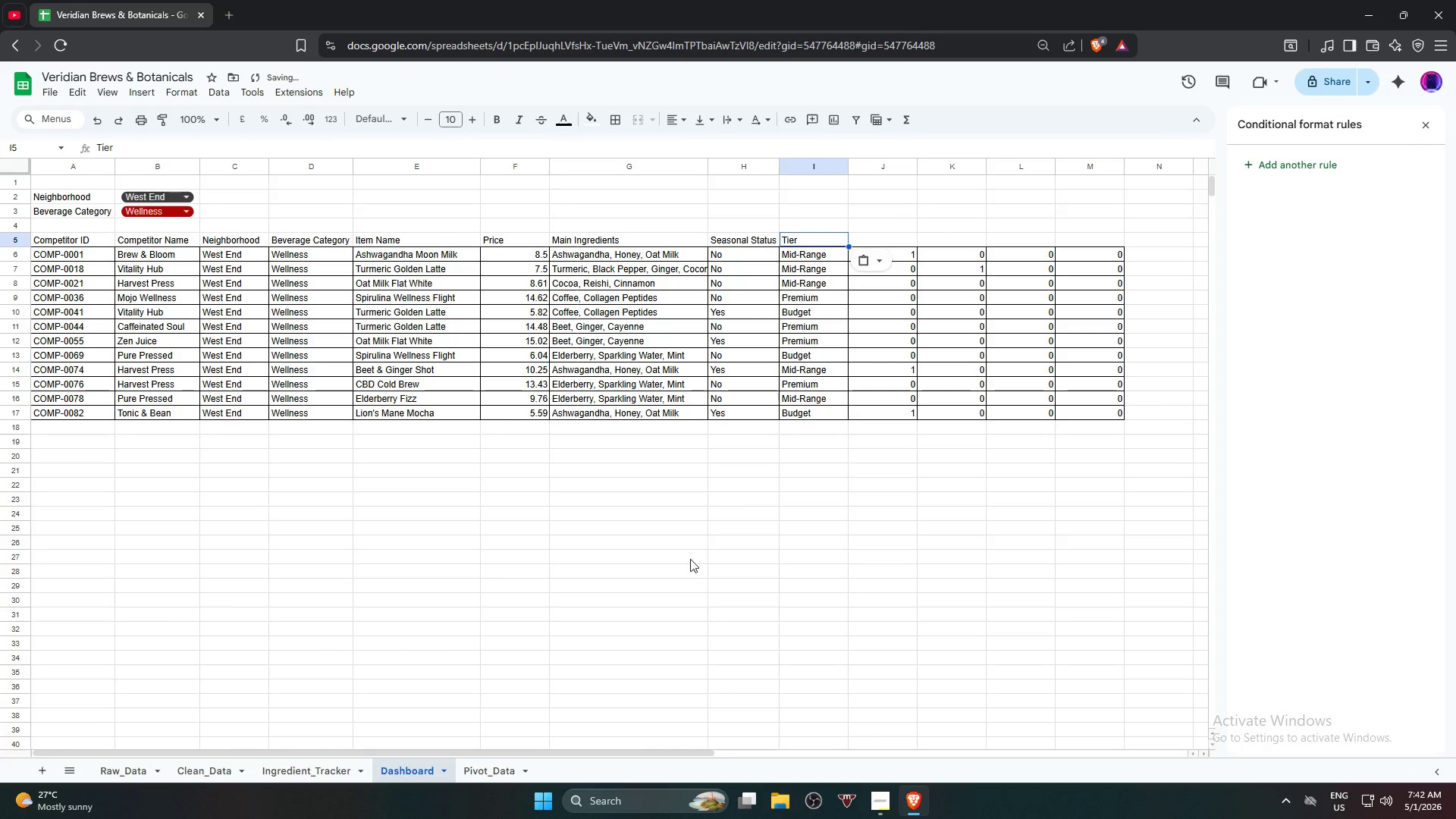 
left_click([682, 579])
 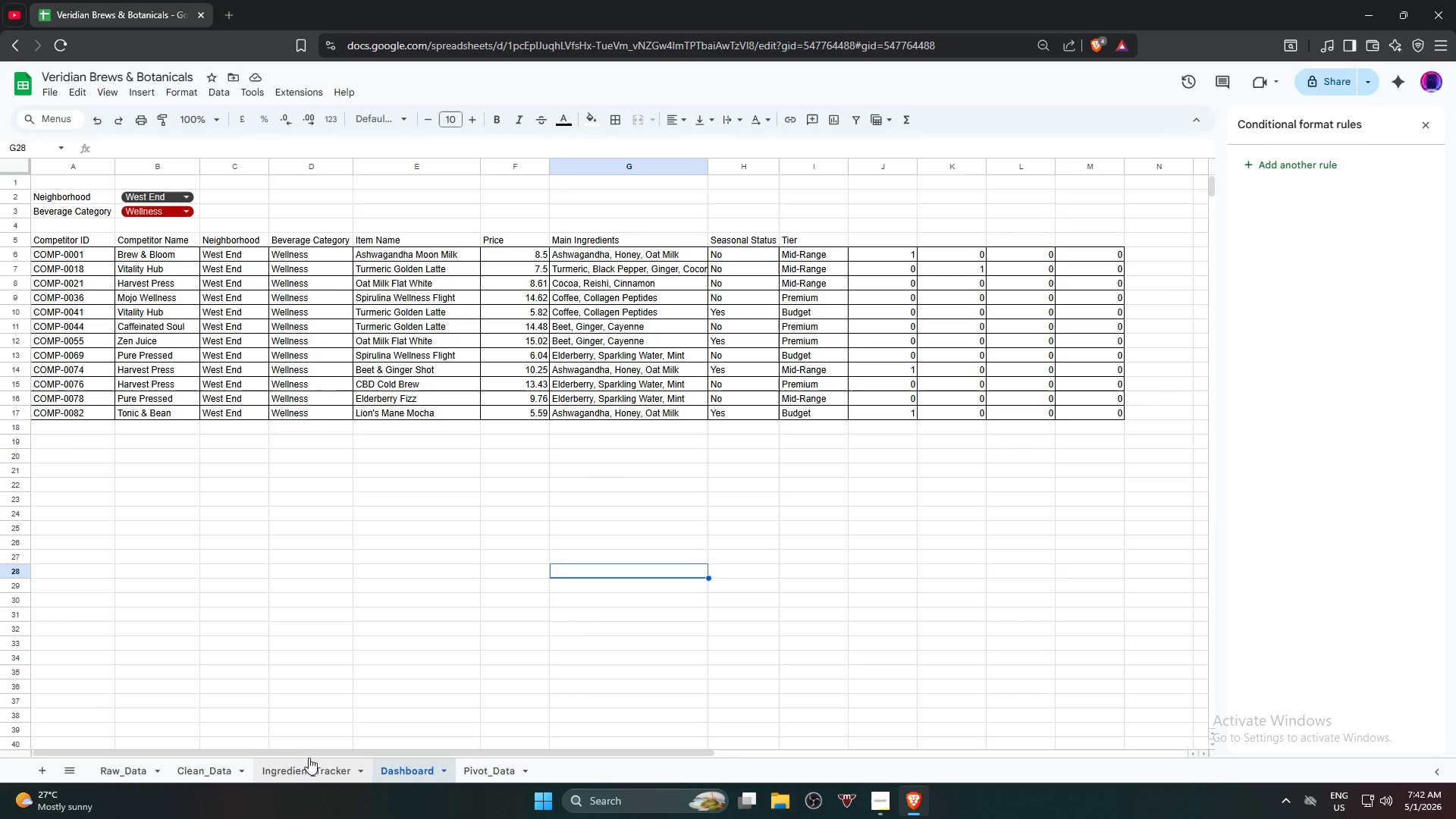 
wait(7.77)
 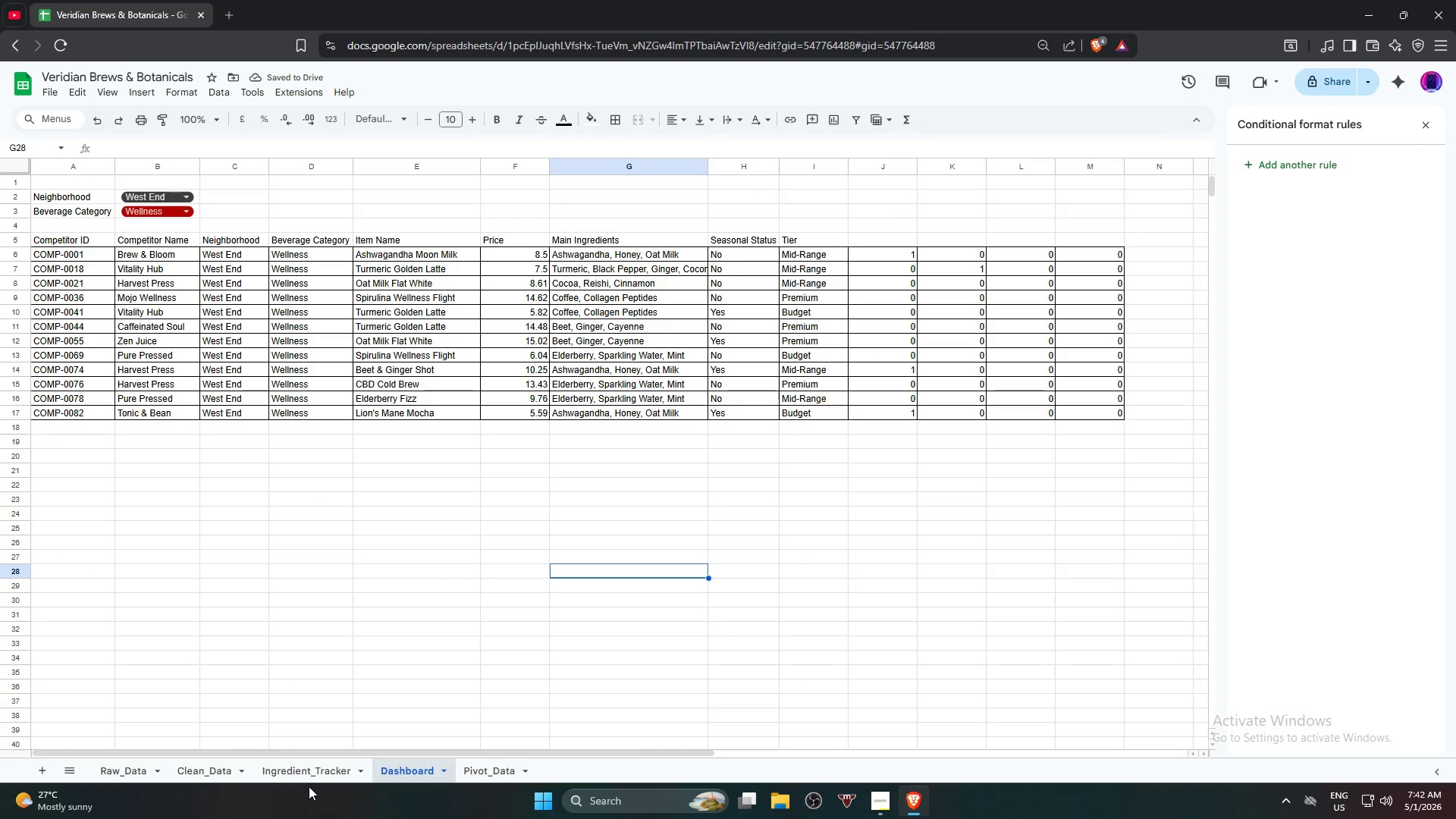 
left_click([303, 772])
 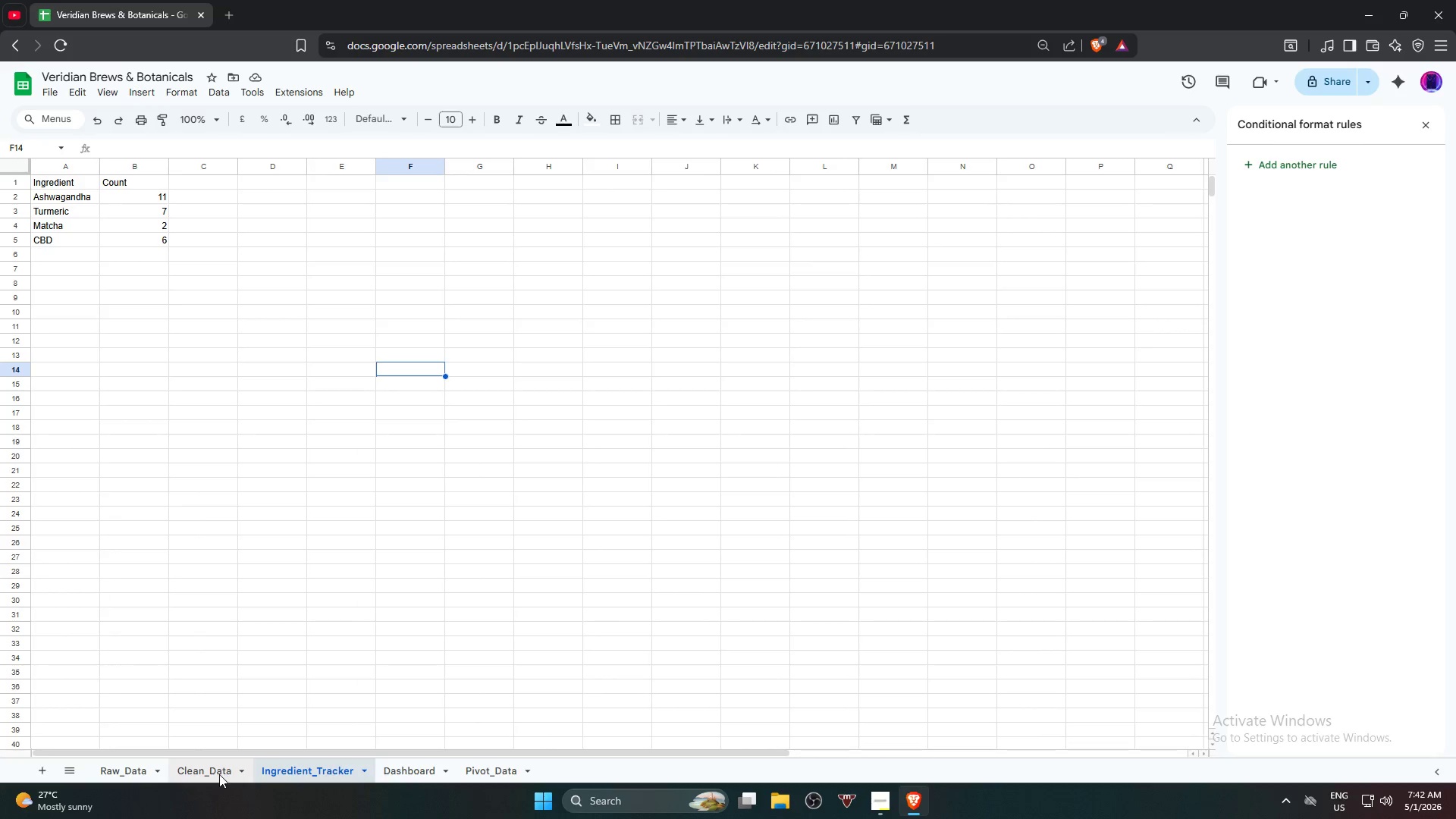 
left_click([218, 774])
 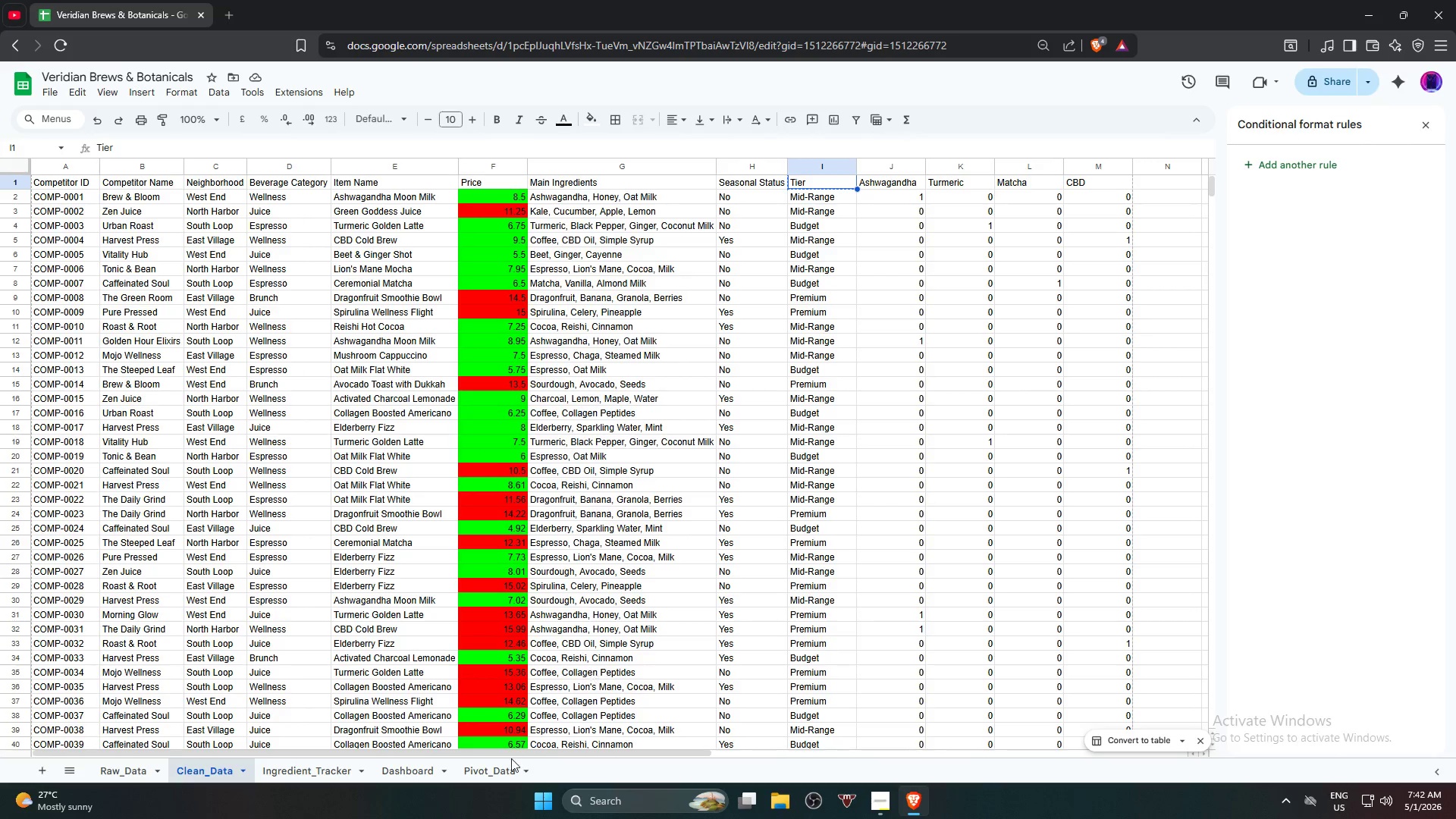 
mouse_move([400, 776])
 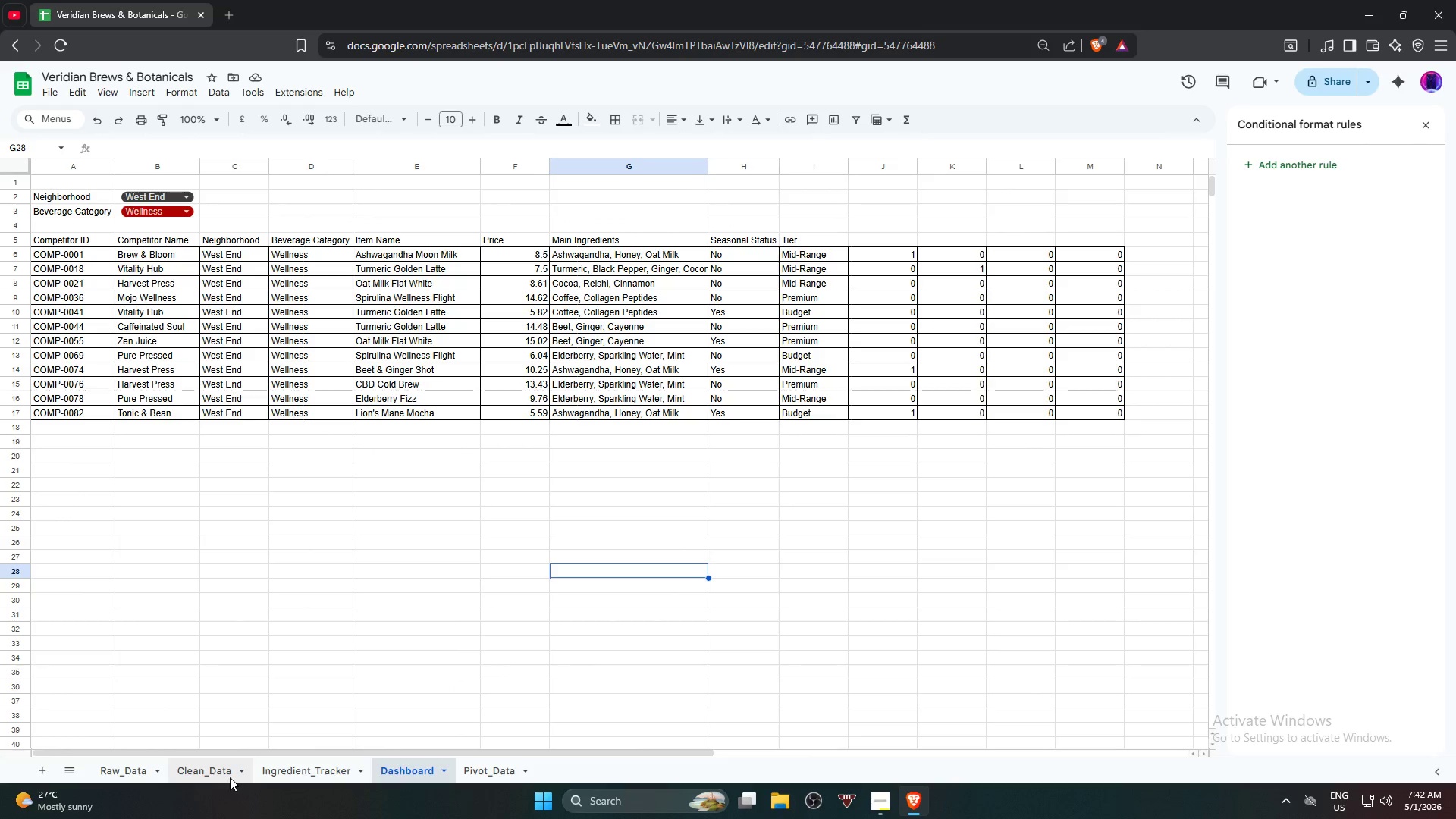 
left_click([223, 774])
 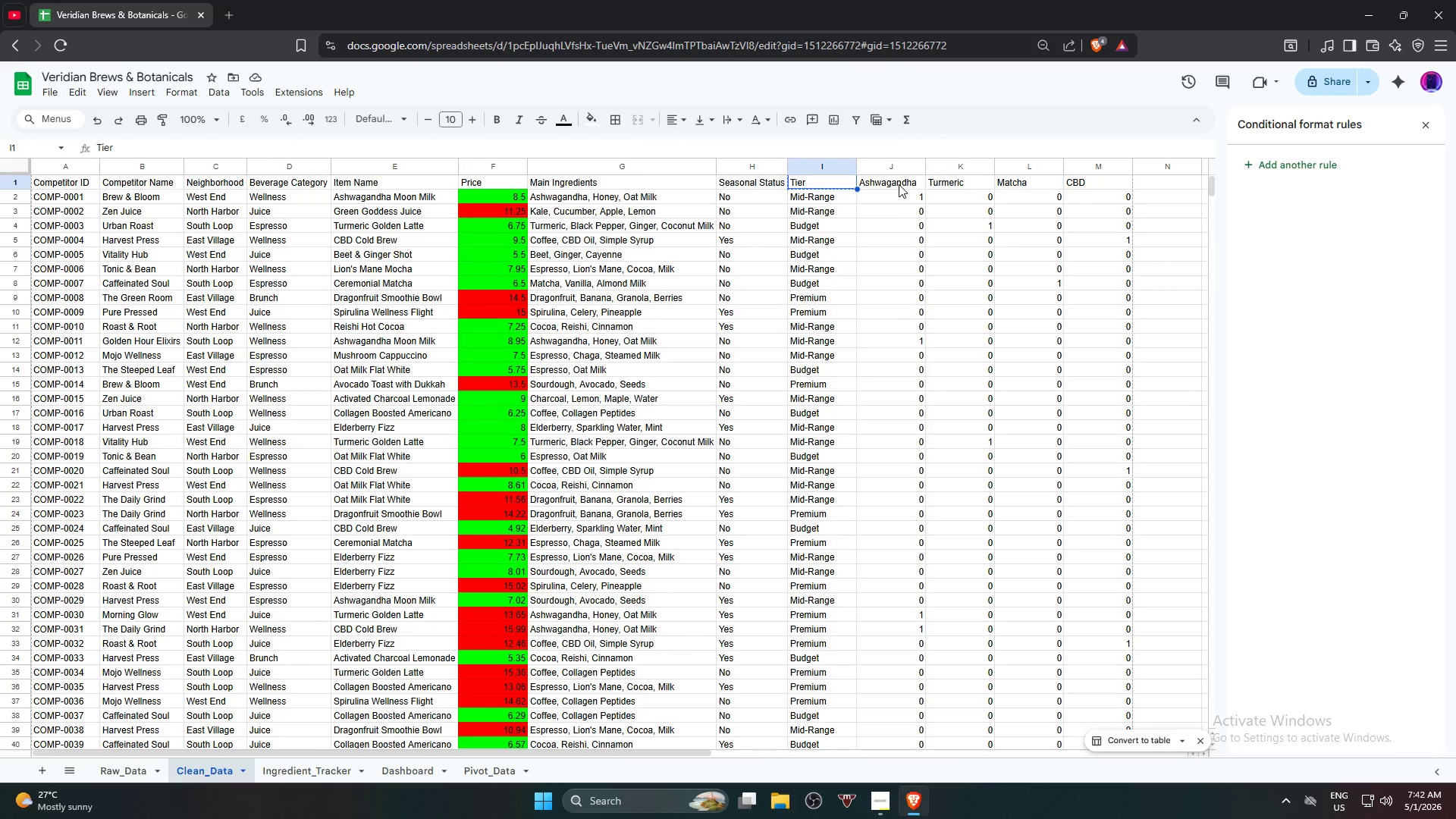 
key(Control+C)
 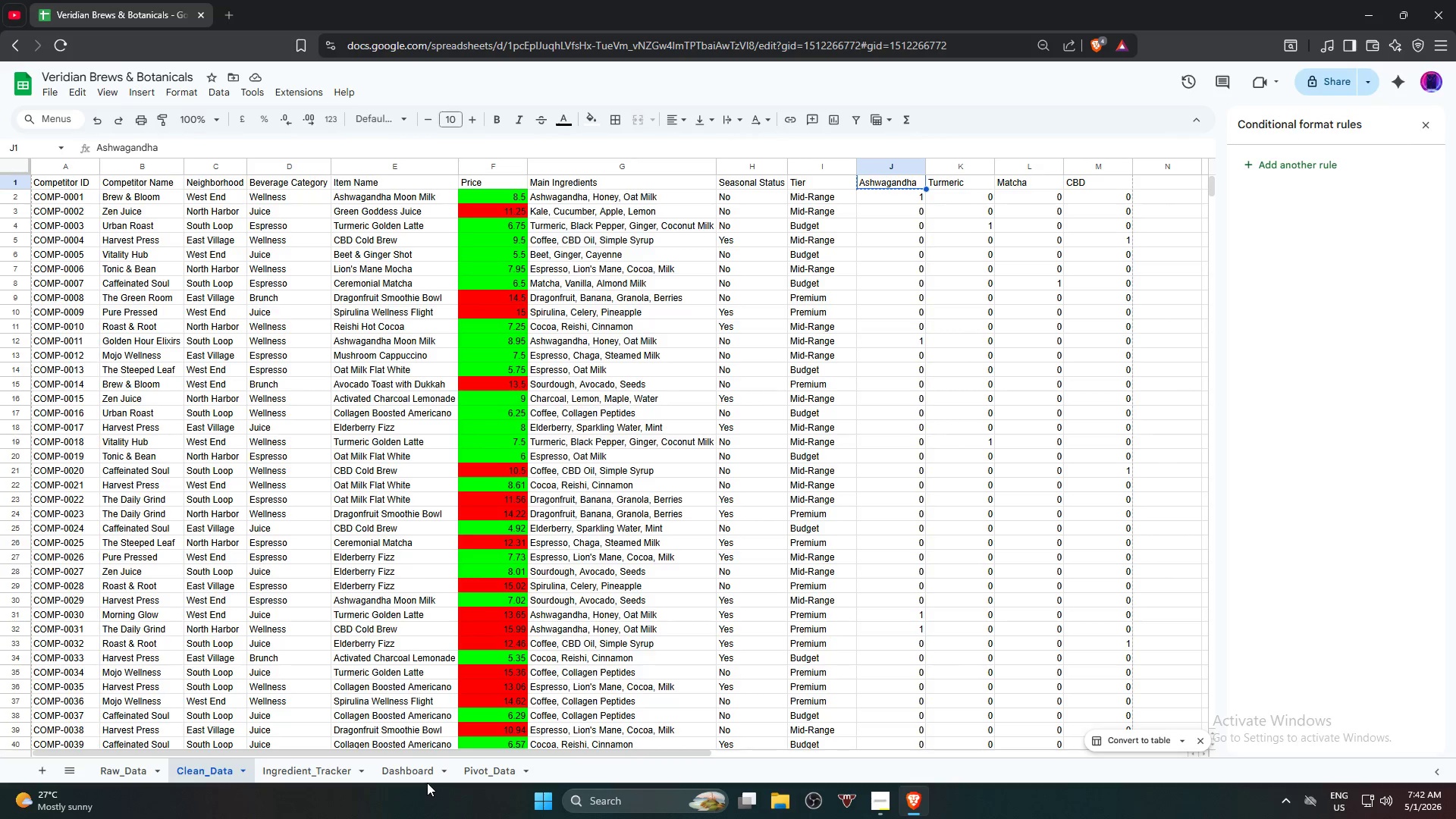 
left_click([416, 775])
 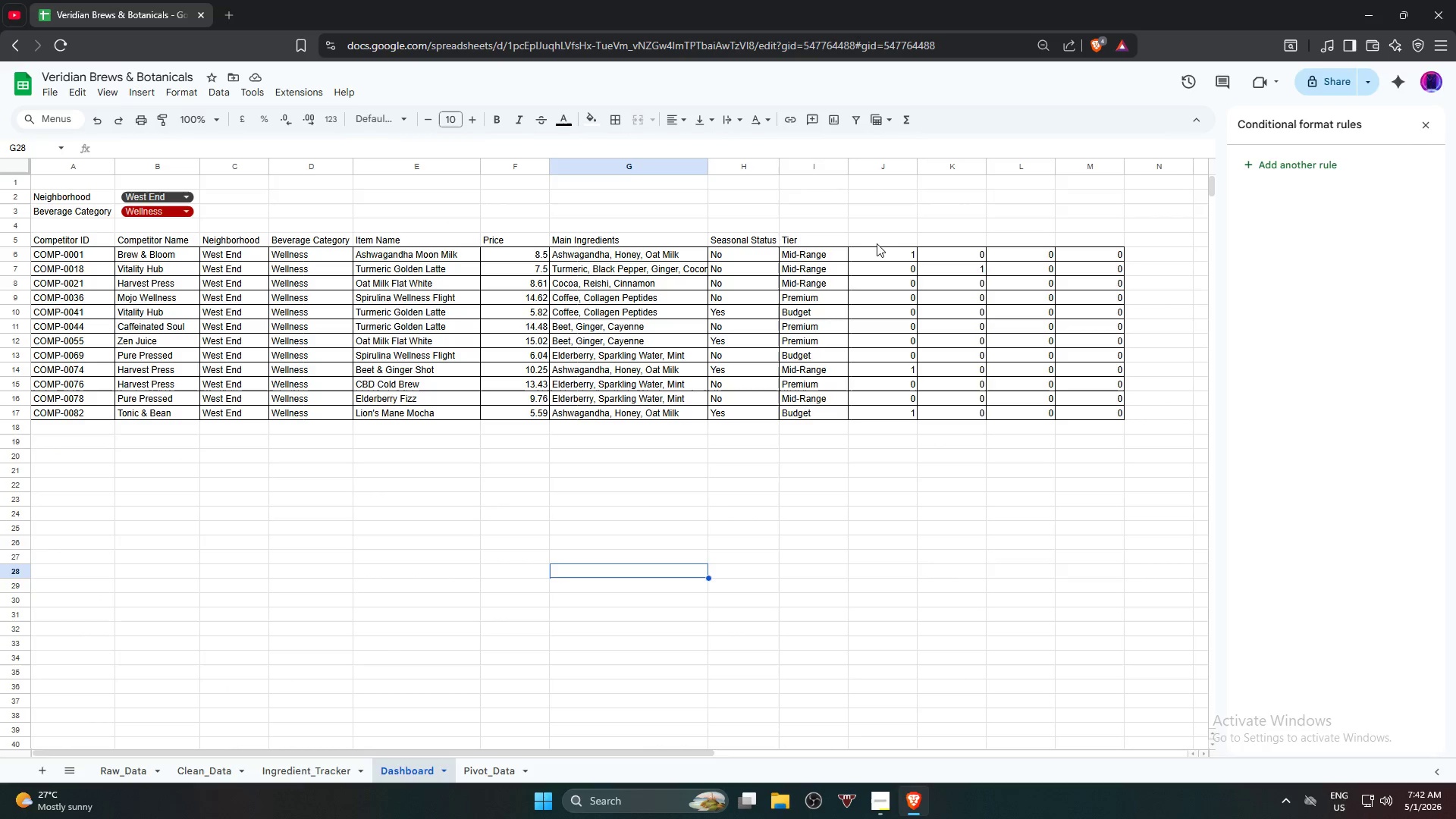 
key(Control+V)
 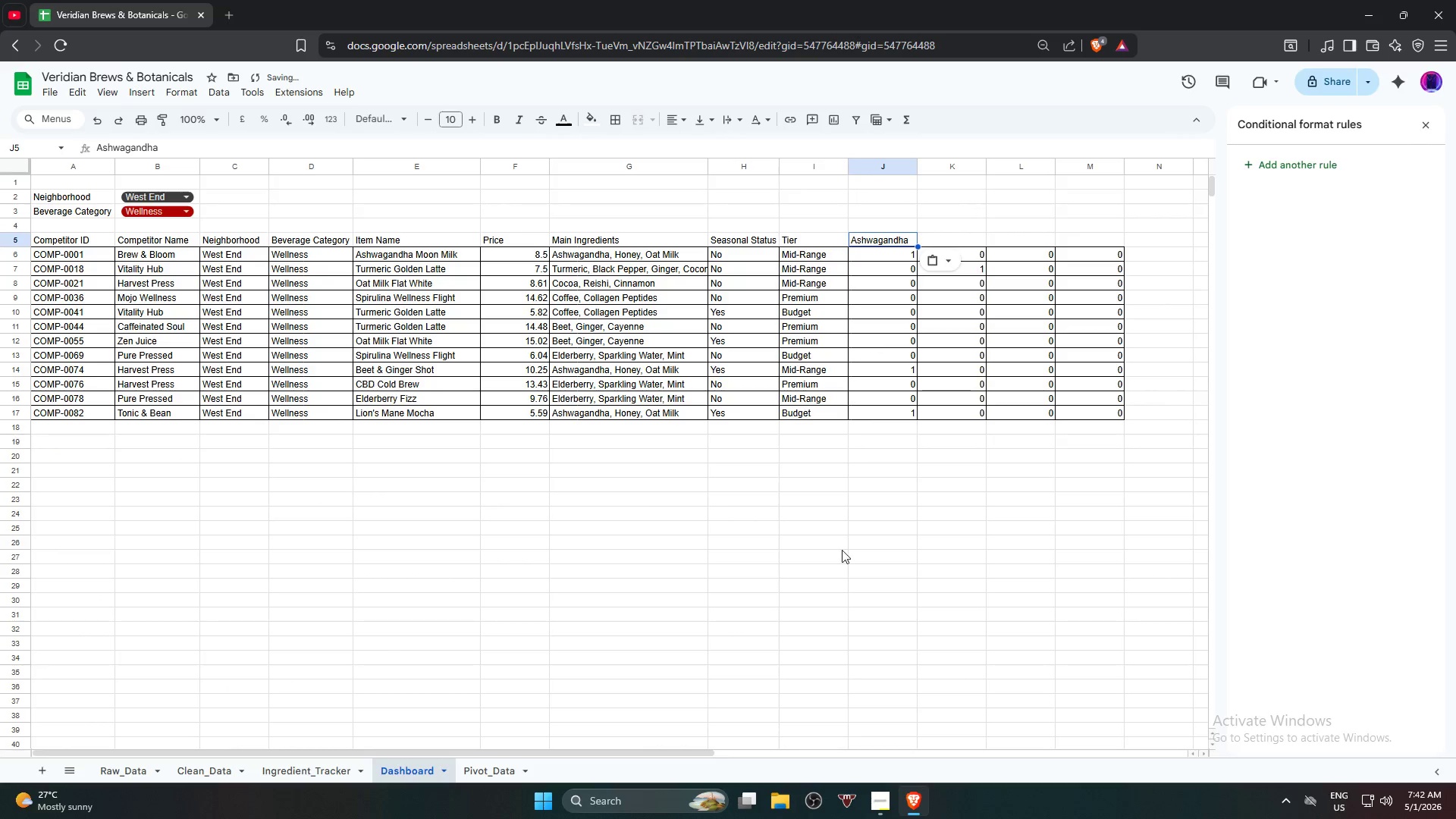 
left_click([842, 553])
 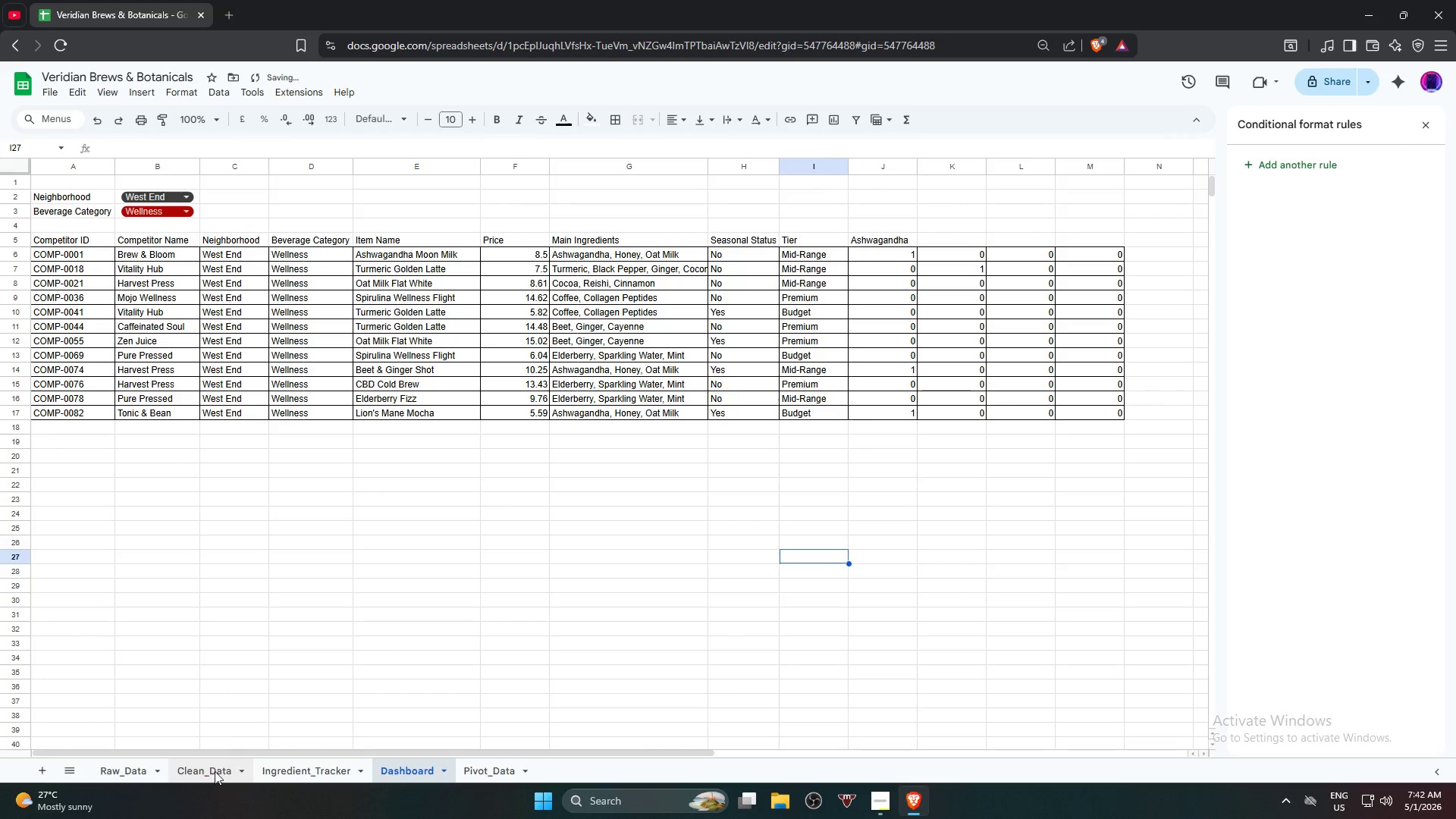 
left_click([208, 771])
 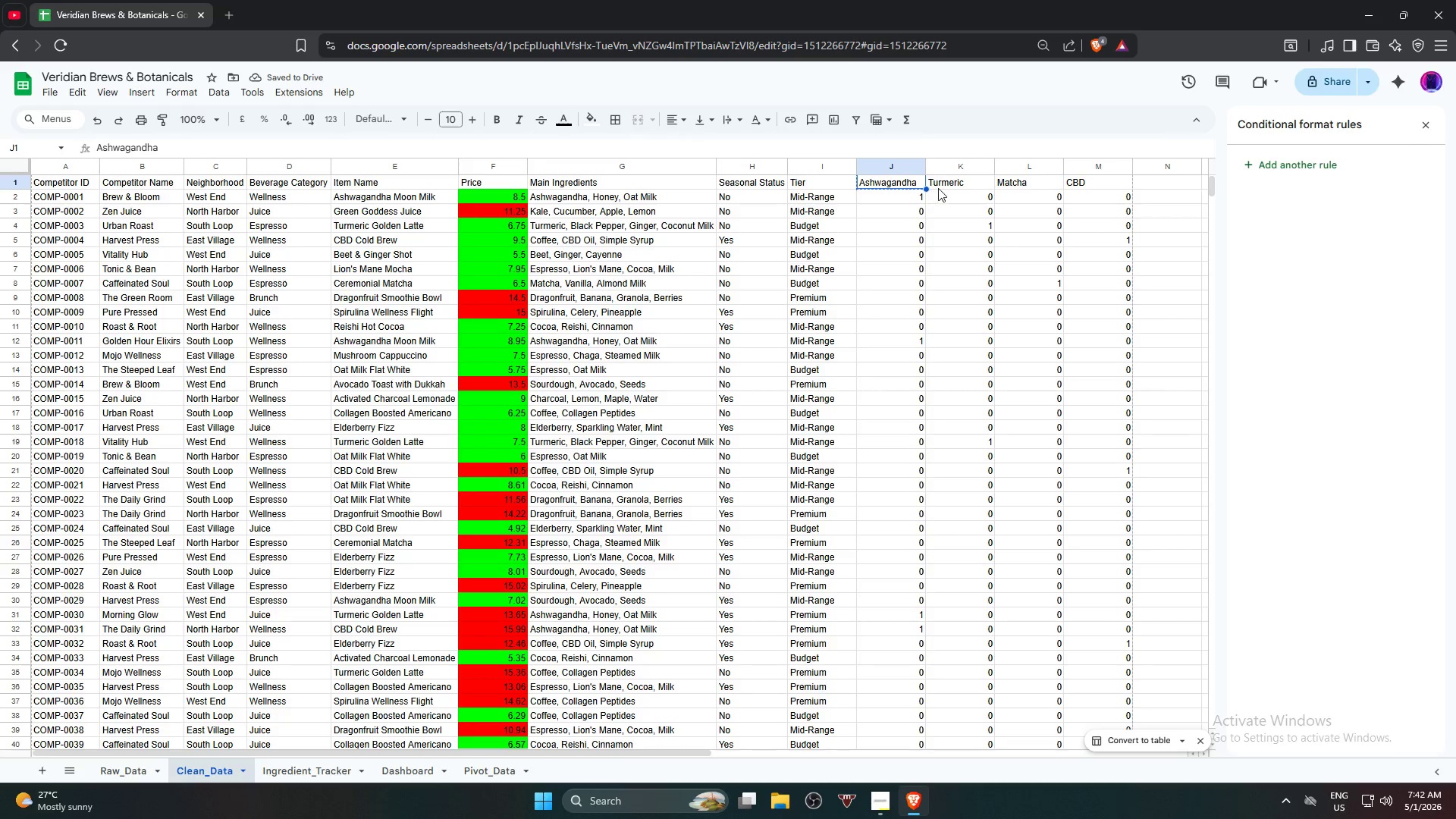 
key(Control+C)
 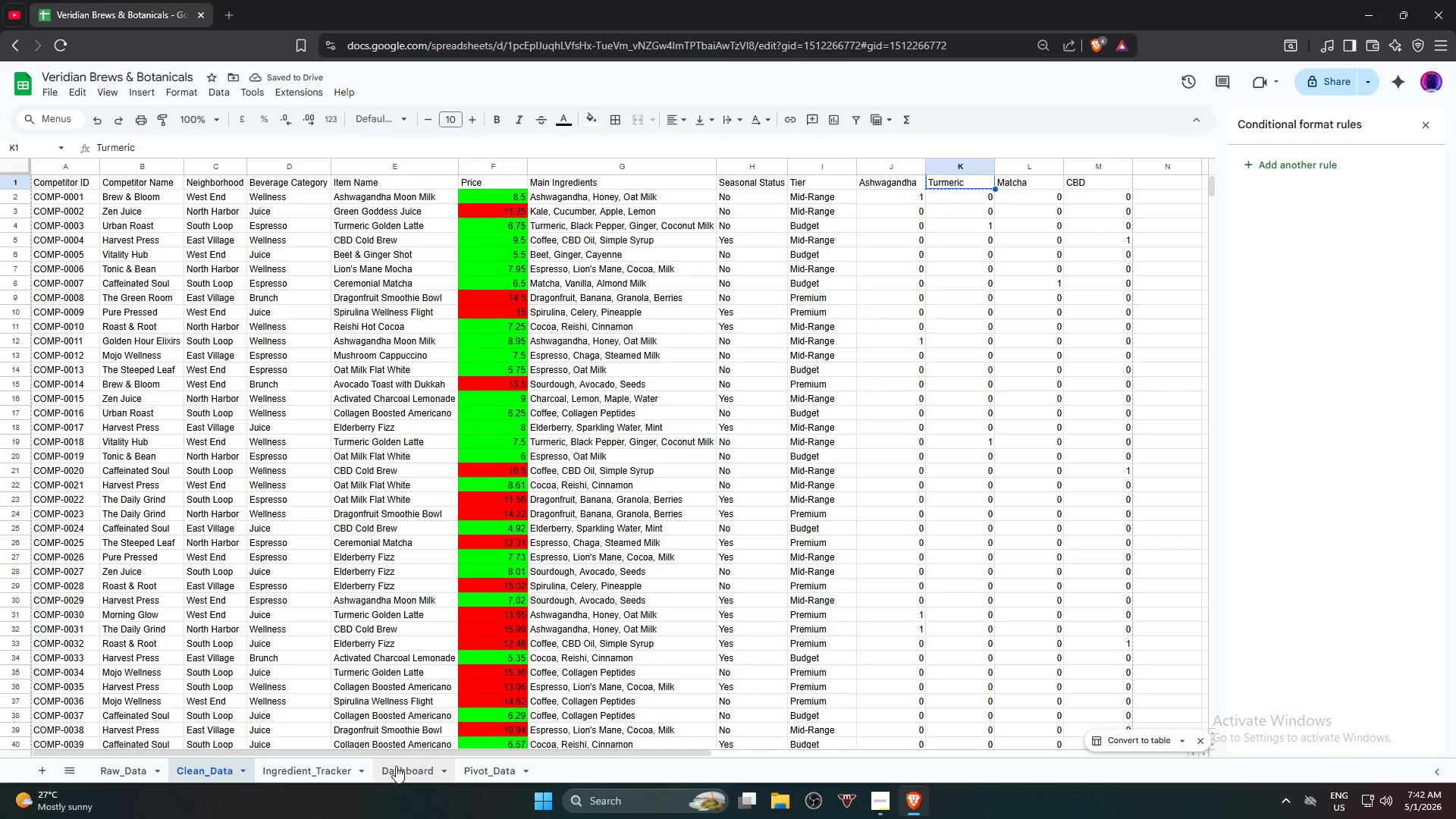 
left_click([390, 780])
 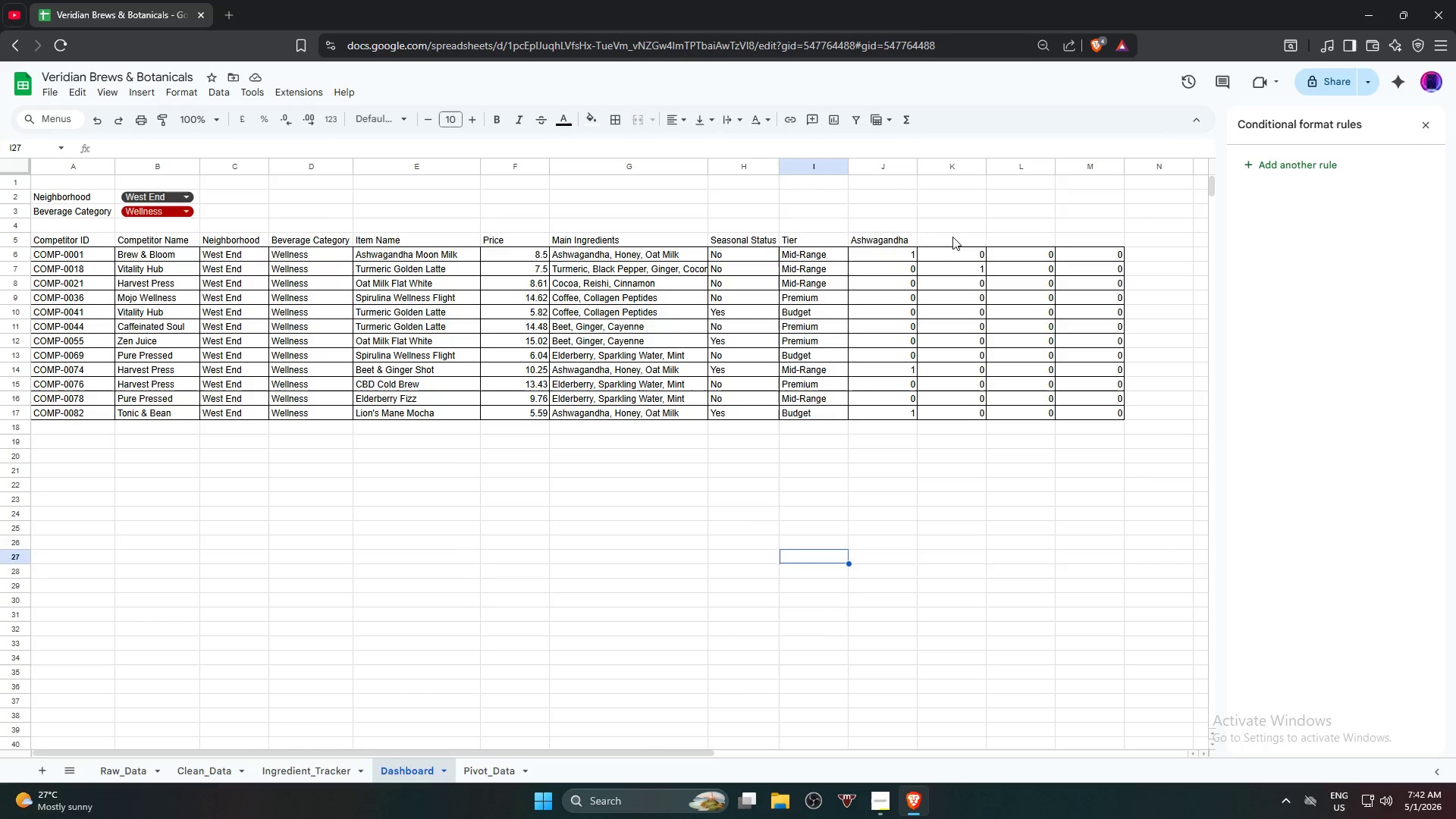 
key(Control+V)
 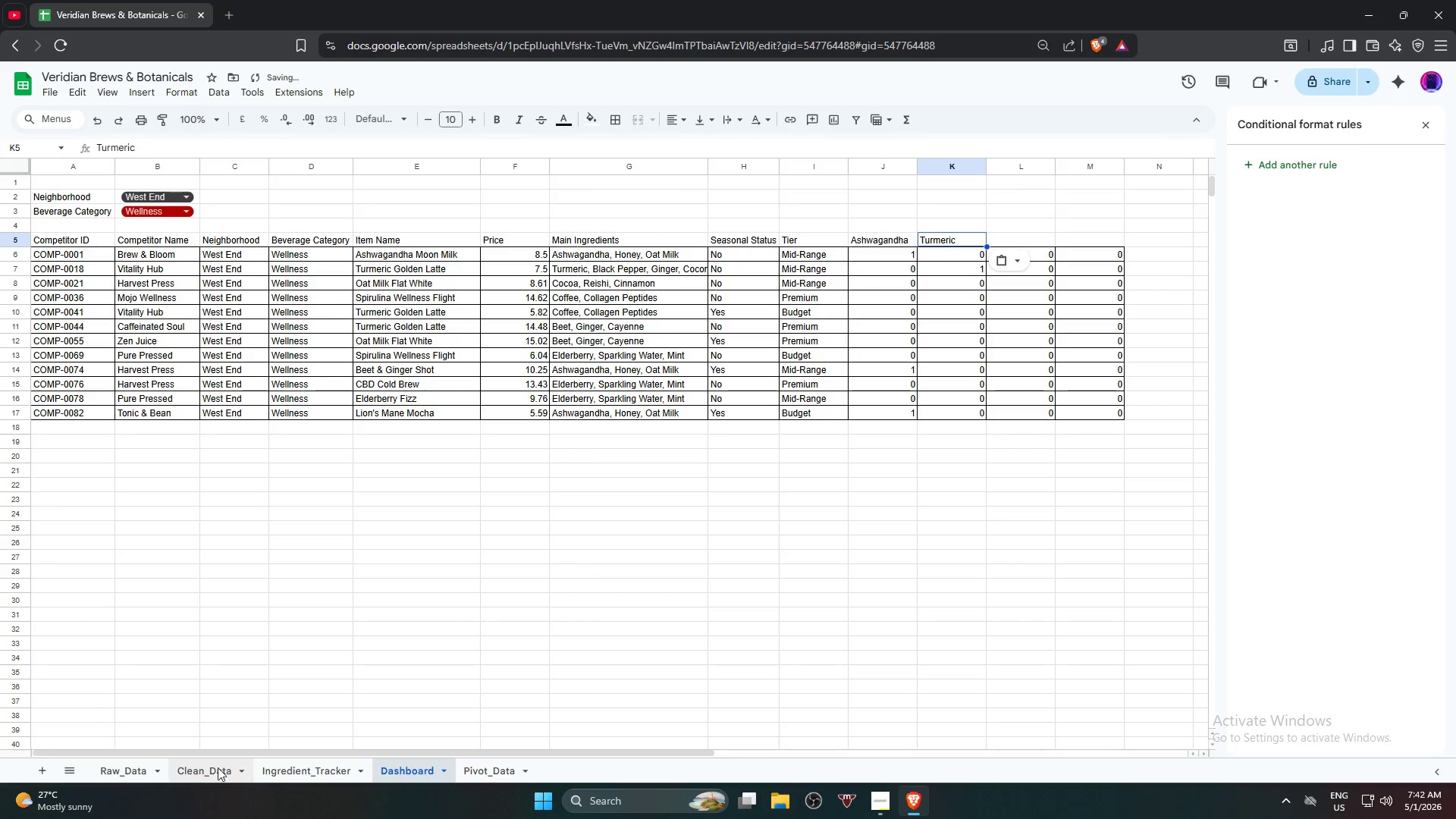 
left_click([197, 767])
 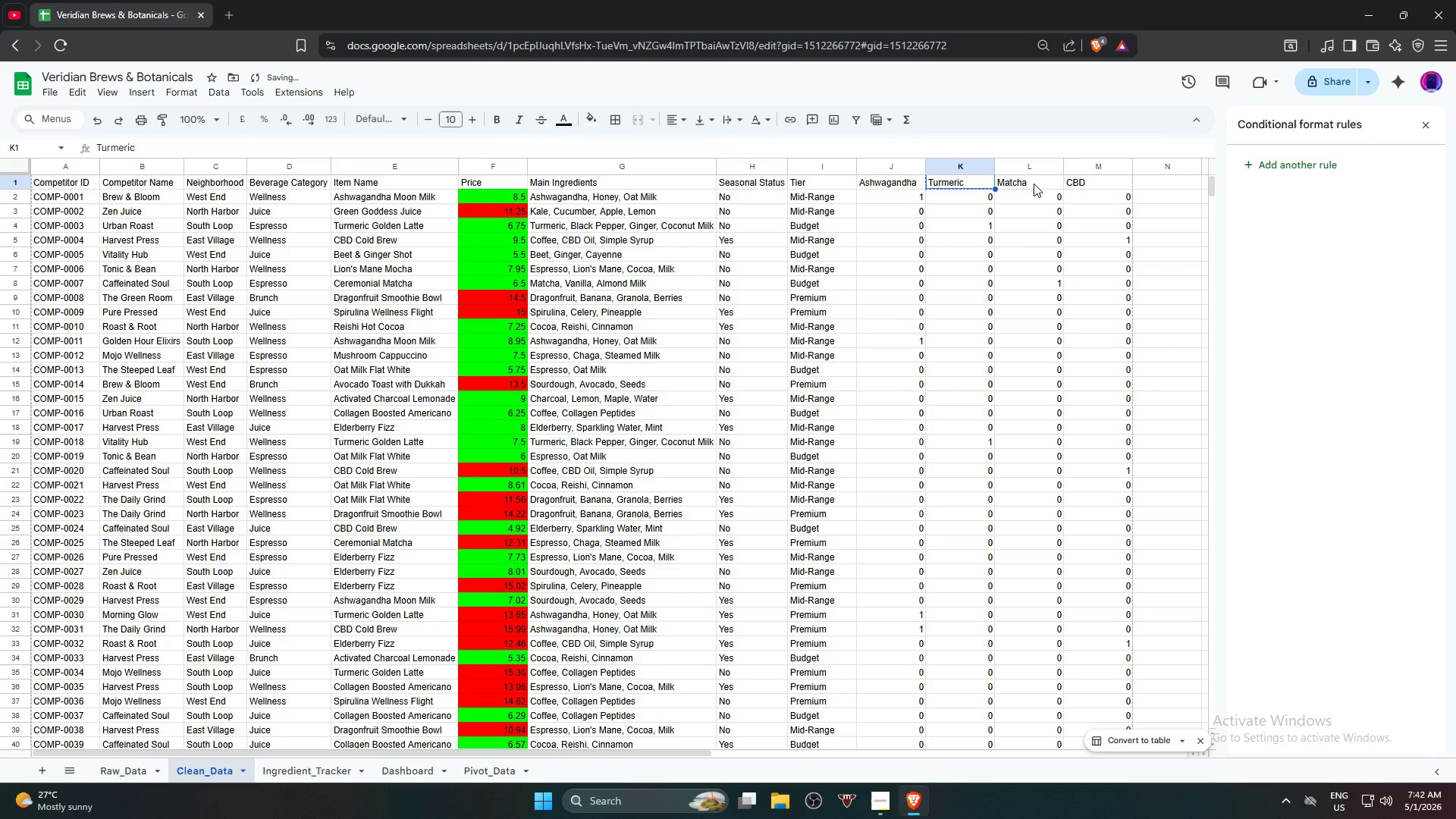 
key(Control+C)
 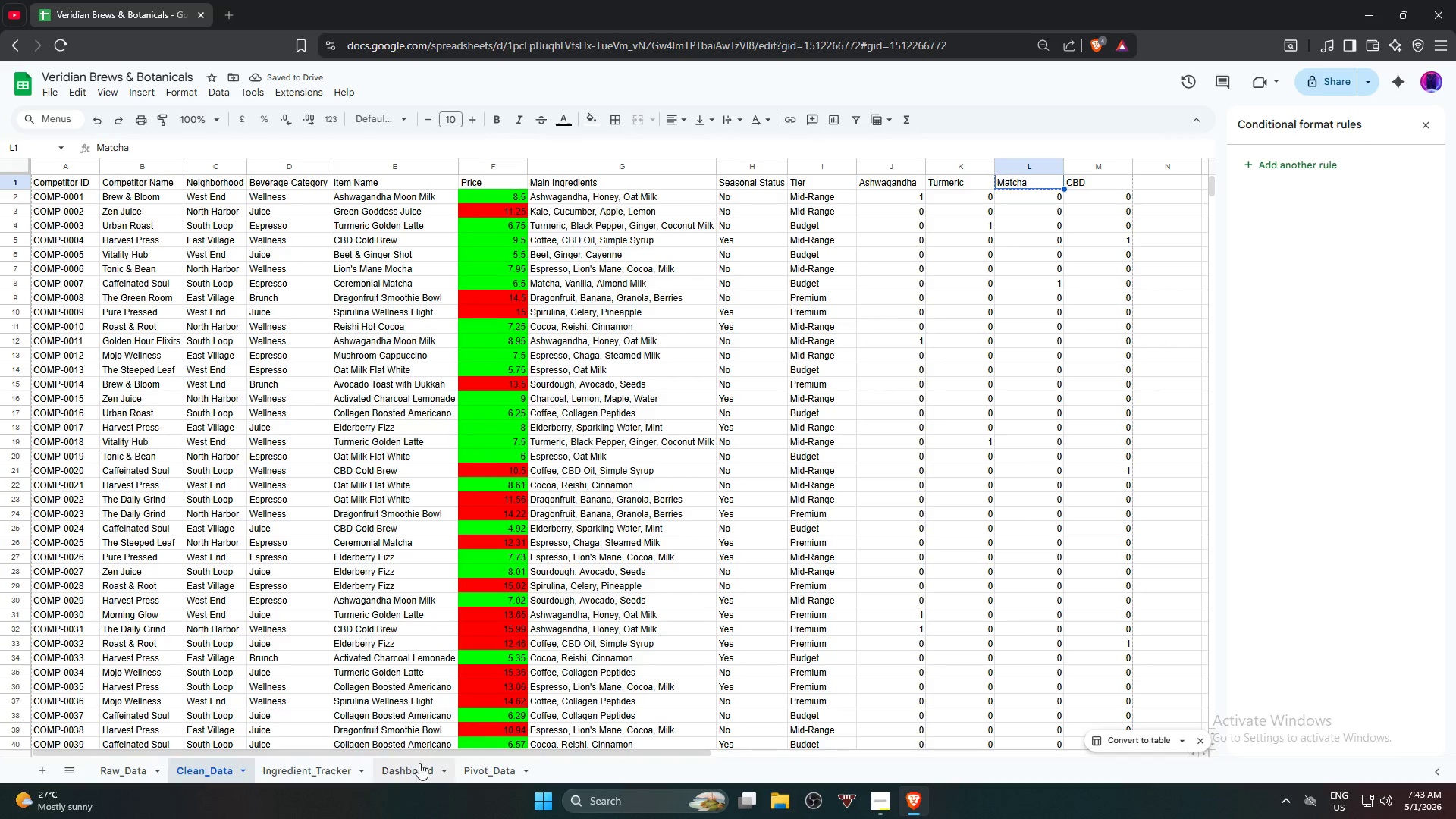 
left_click([390, 779])
 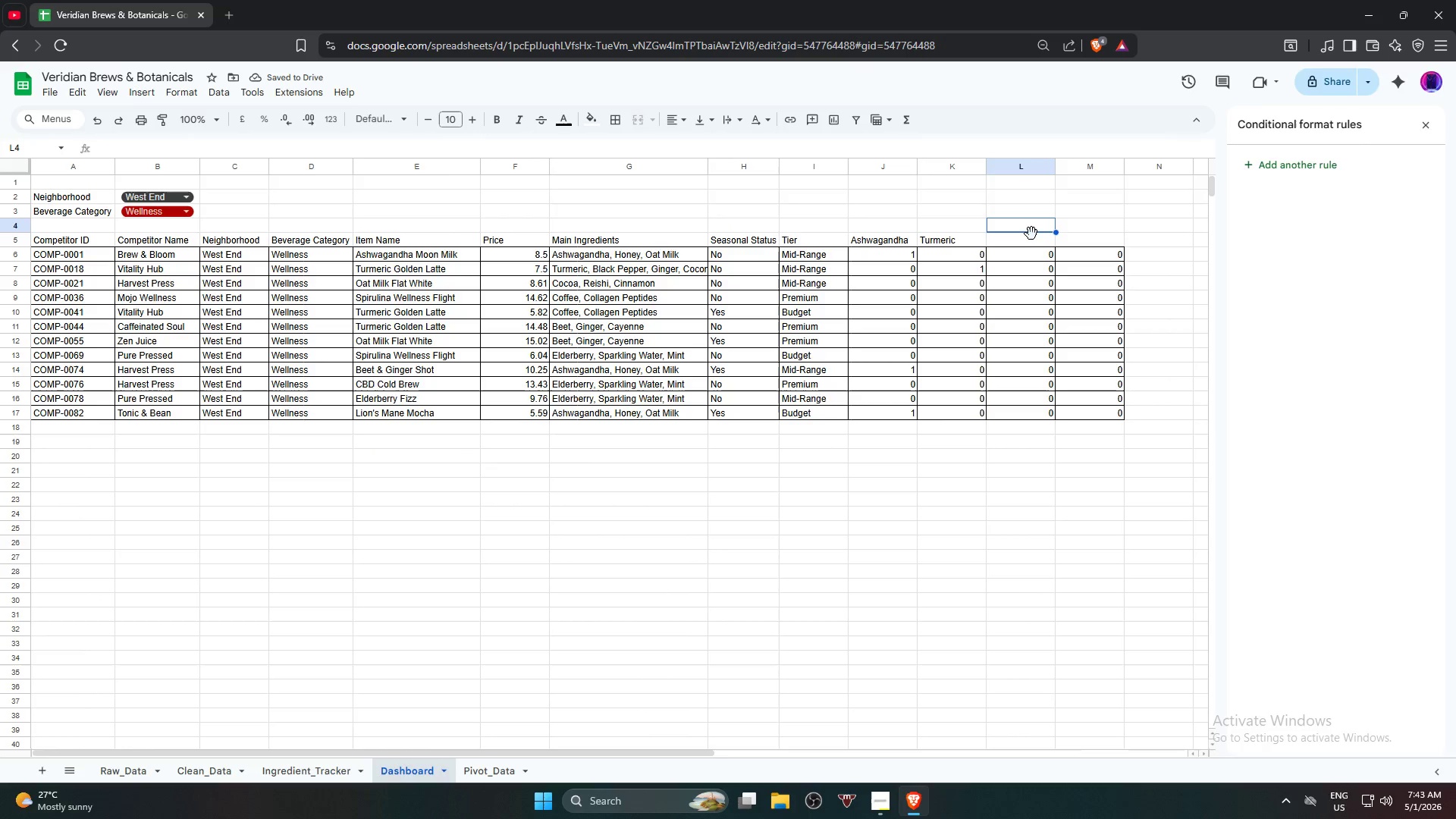 
key(Control+V)
 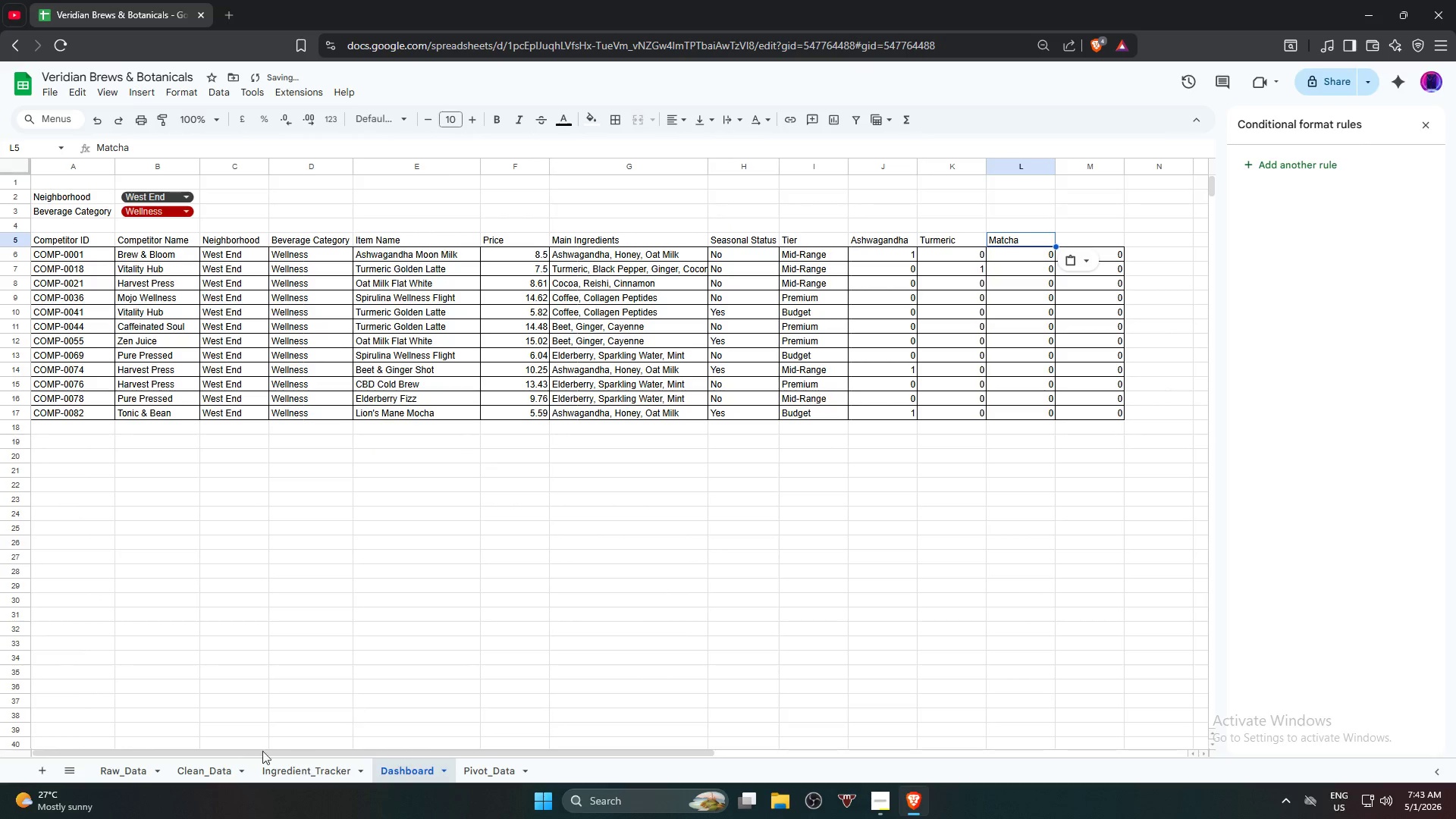 
left_click([211, 767])
 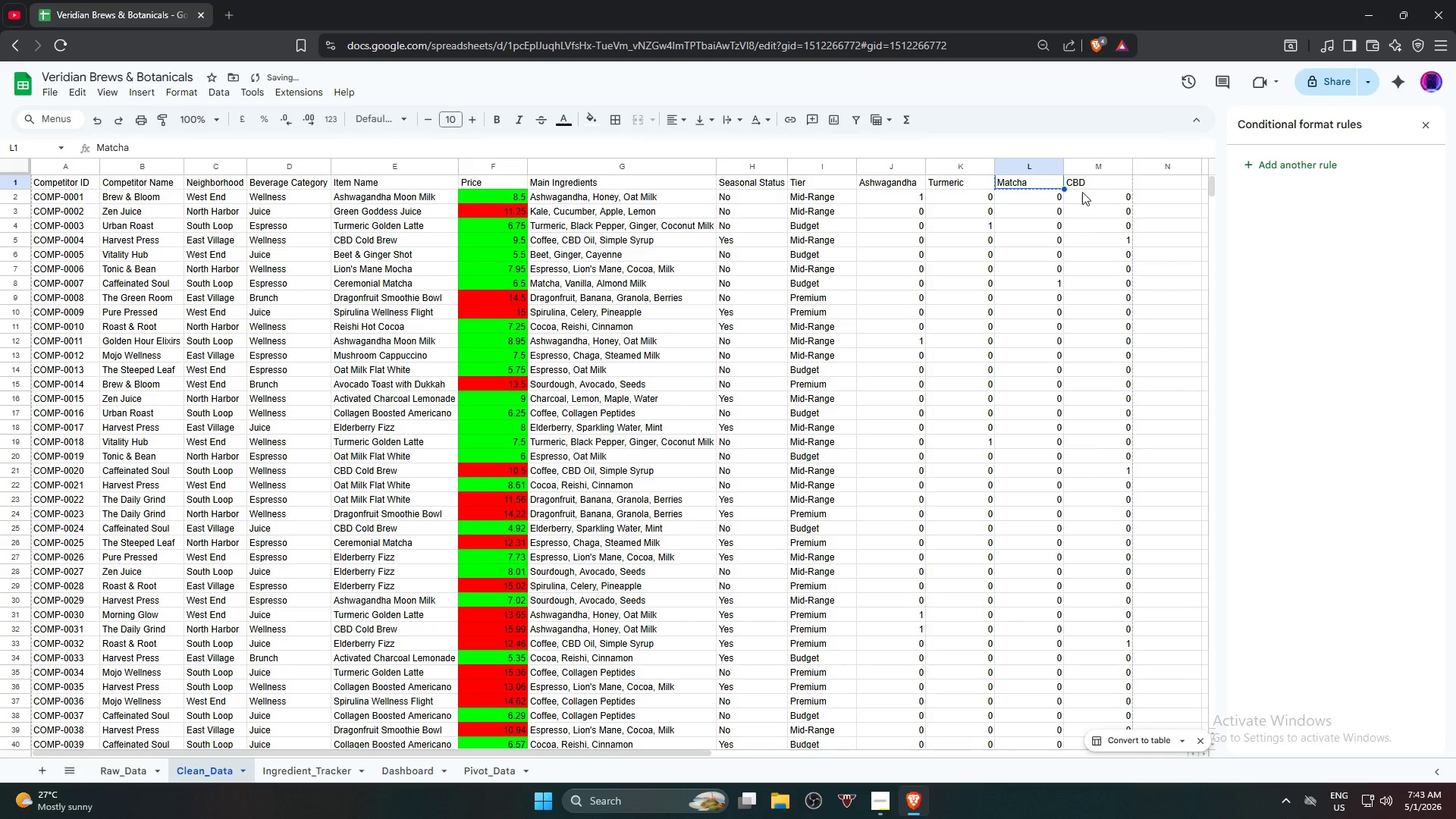 
left_click([1094, 184])
 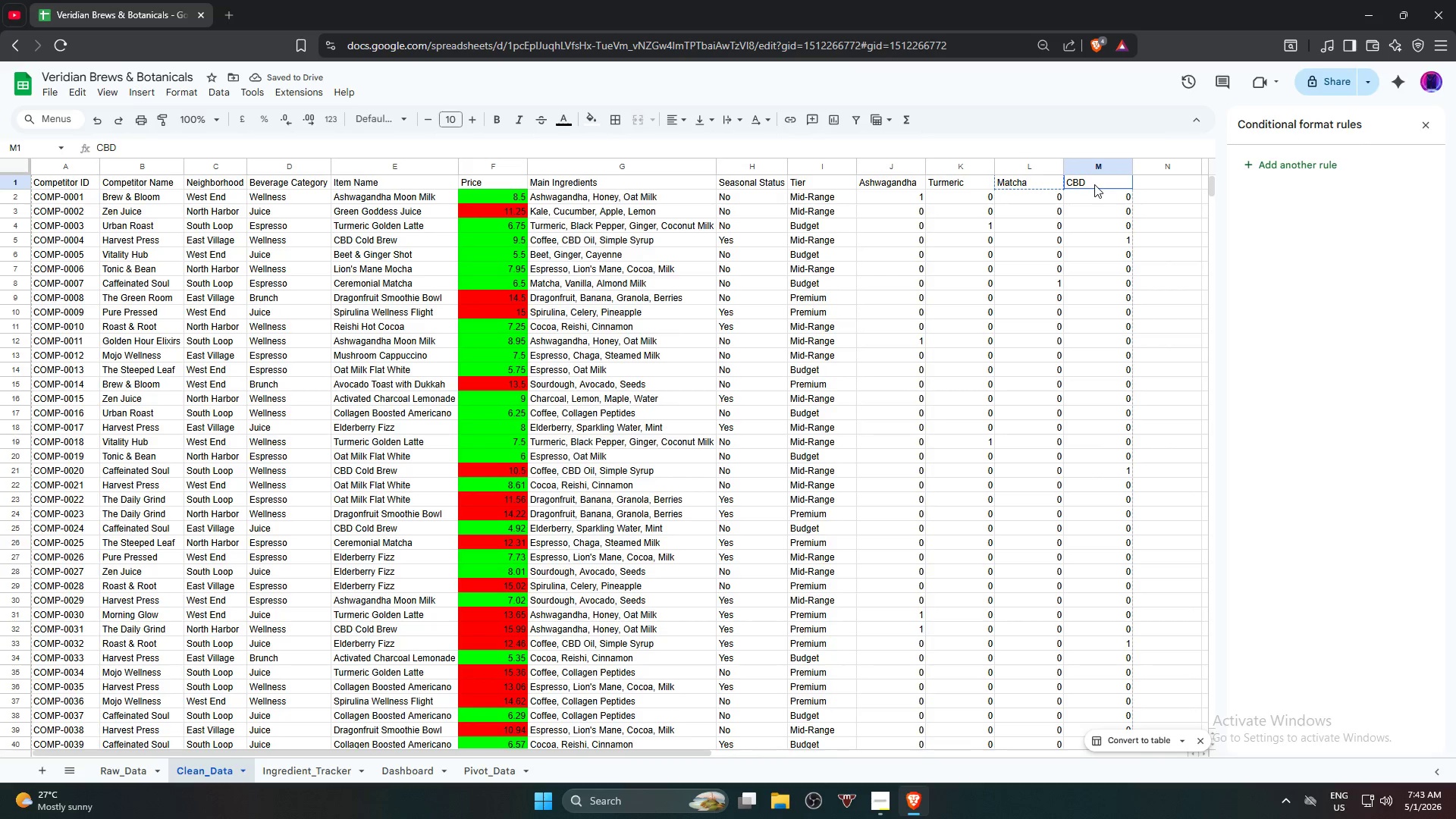 
key(Control+C)
 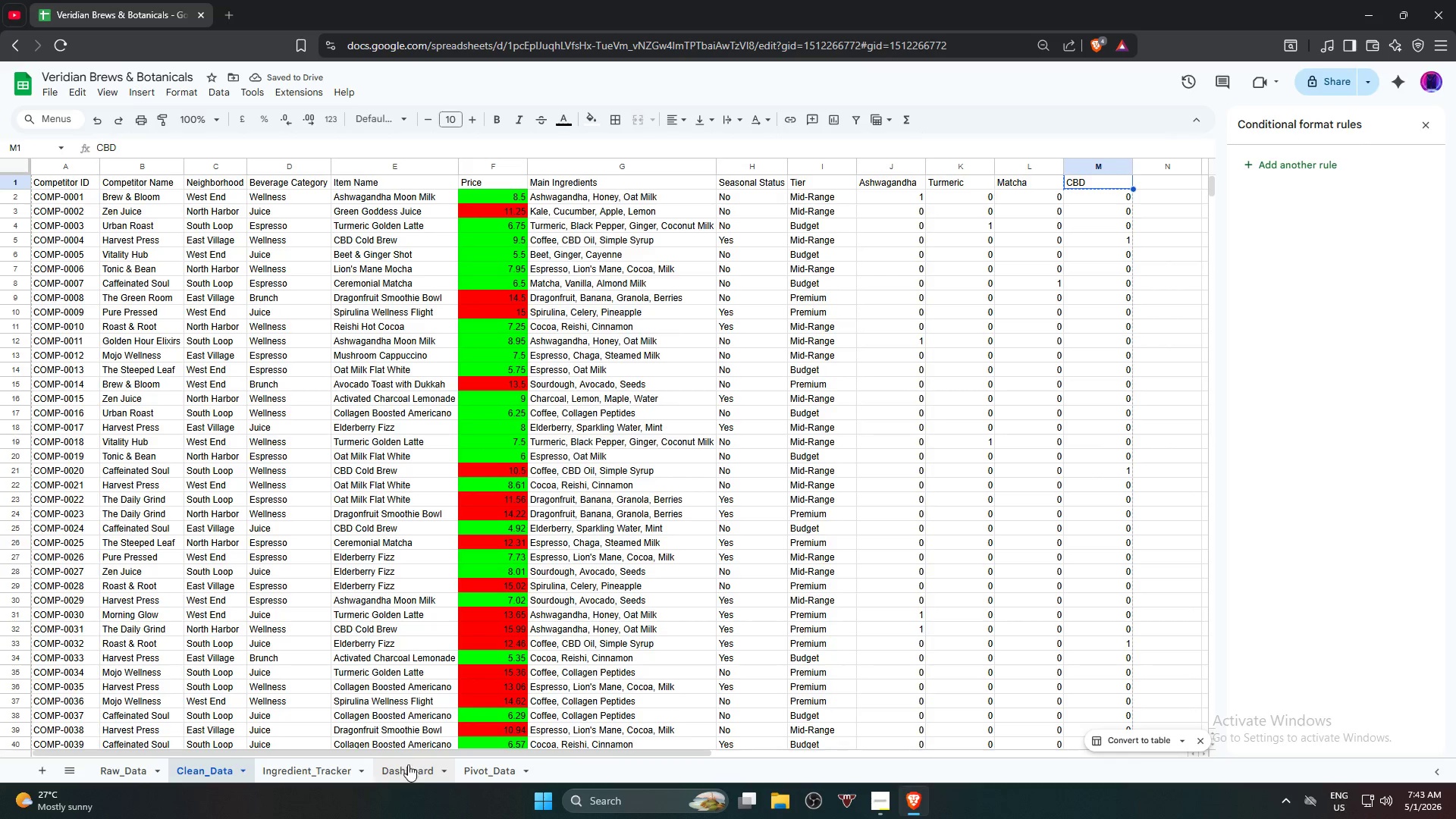 
left_click([406, 770])
 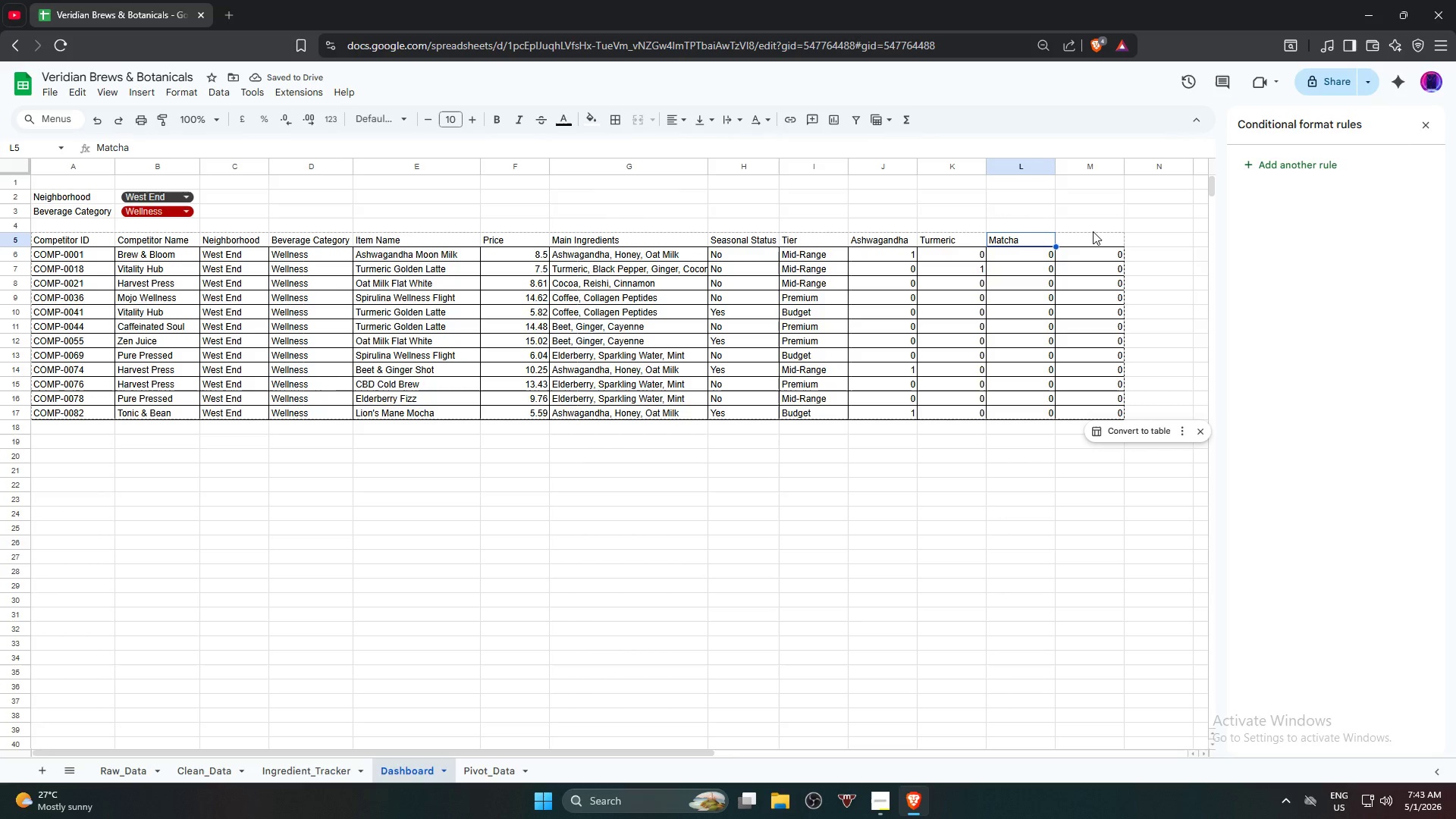 
left_click([1087, 243])
 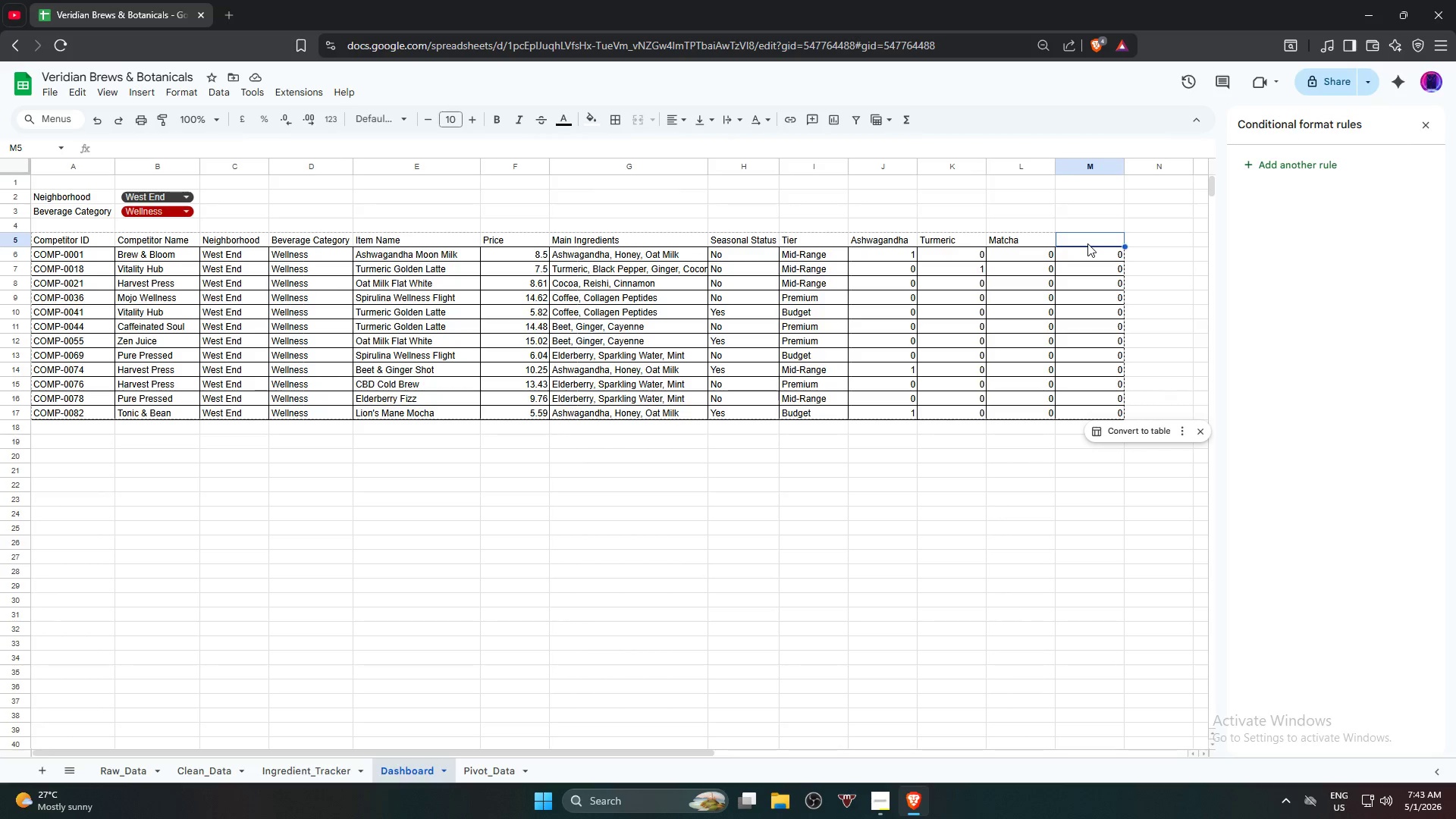 
key(Control+V)
 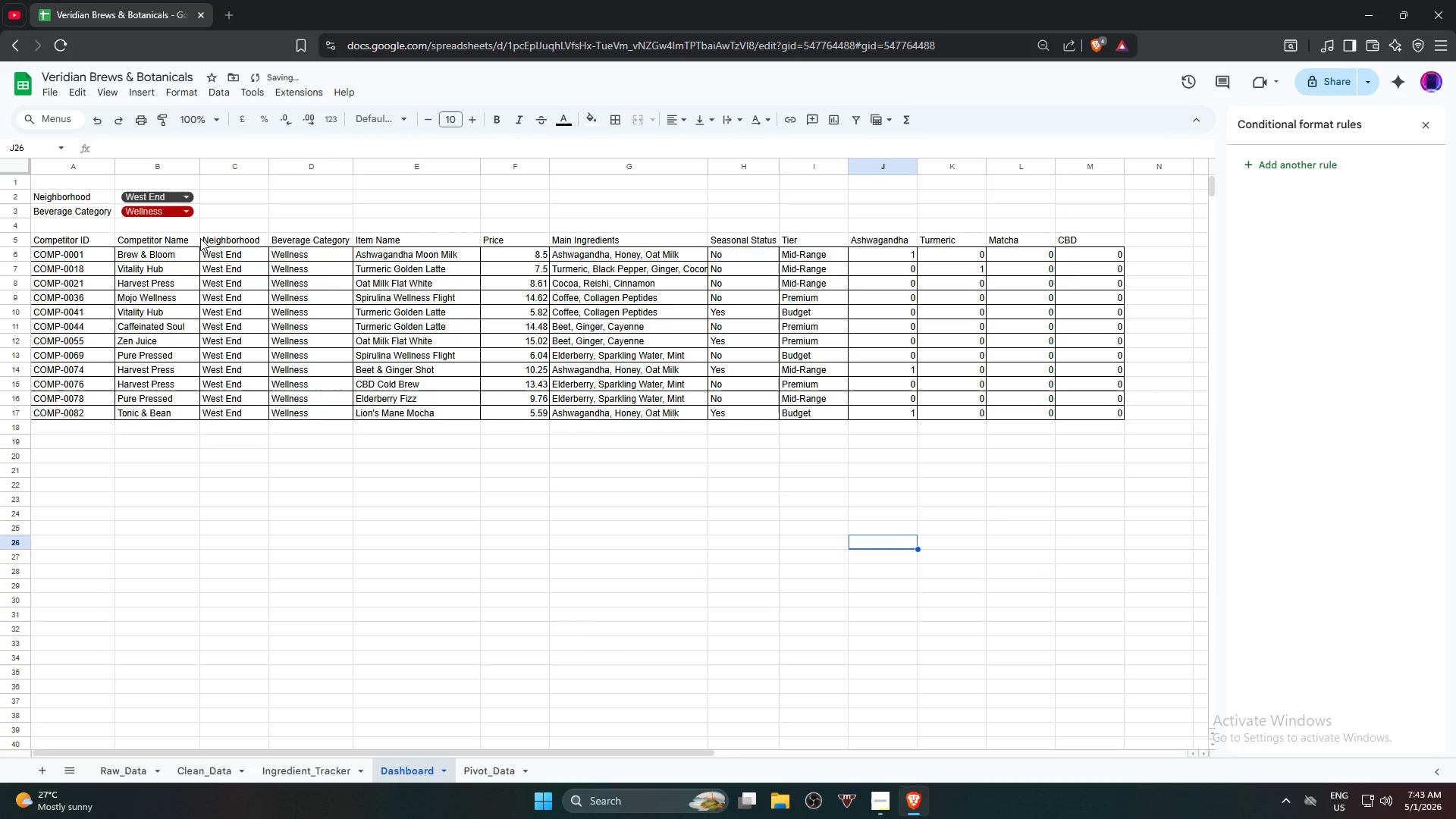 
left_click([63, 240])
 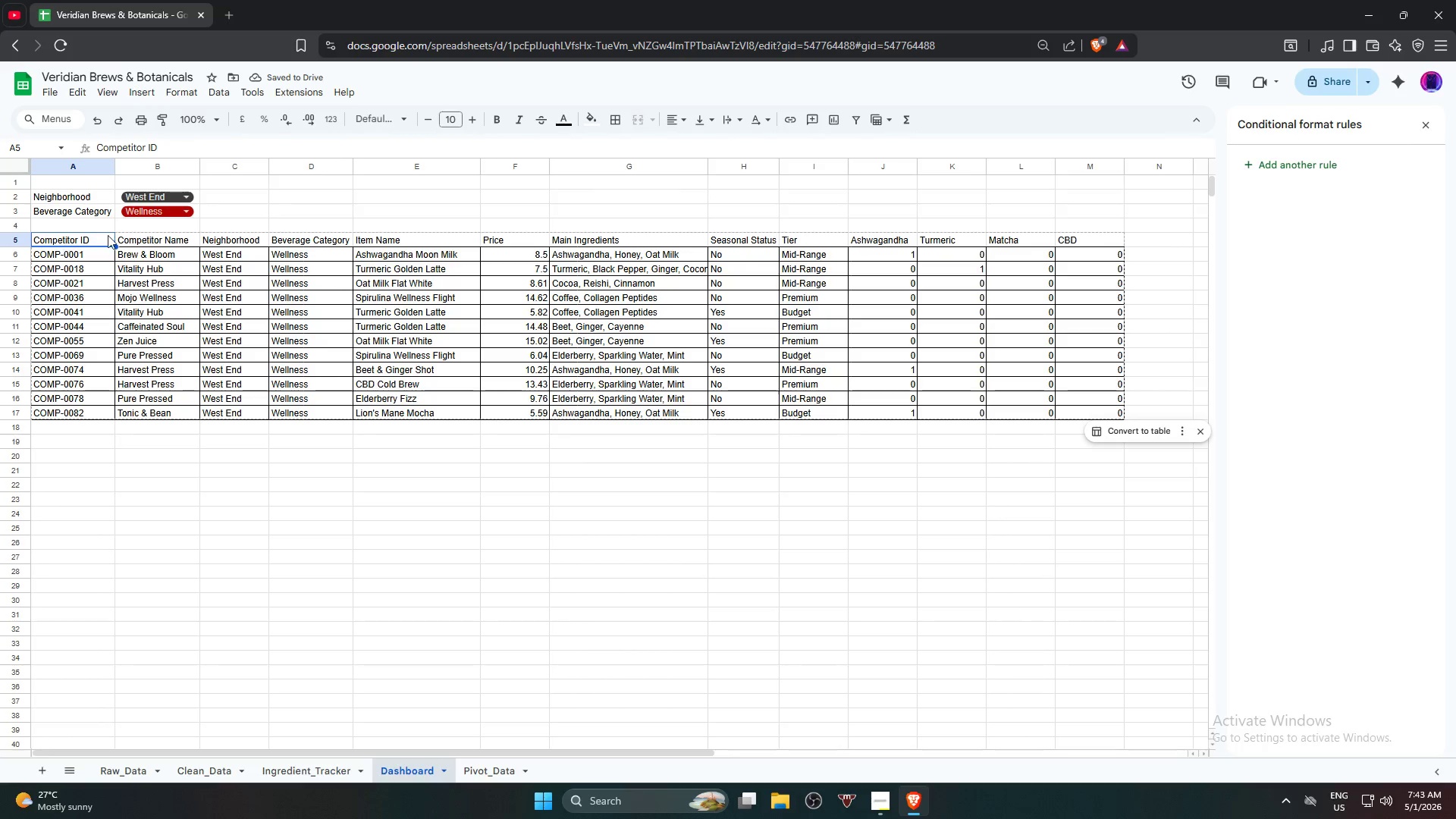 
hold_key(key=ShiftLeft, duration=0.97)
 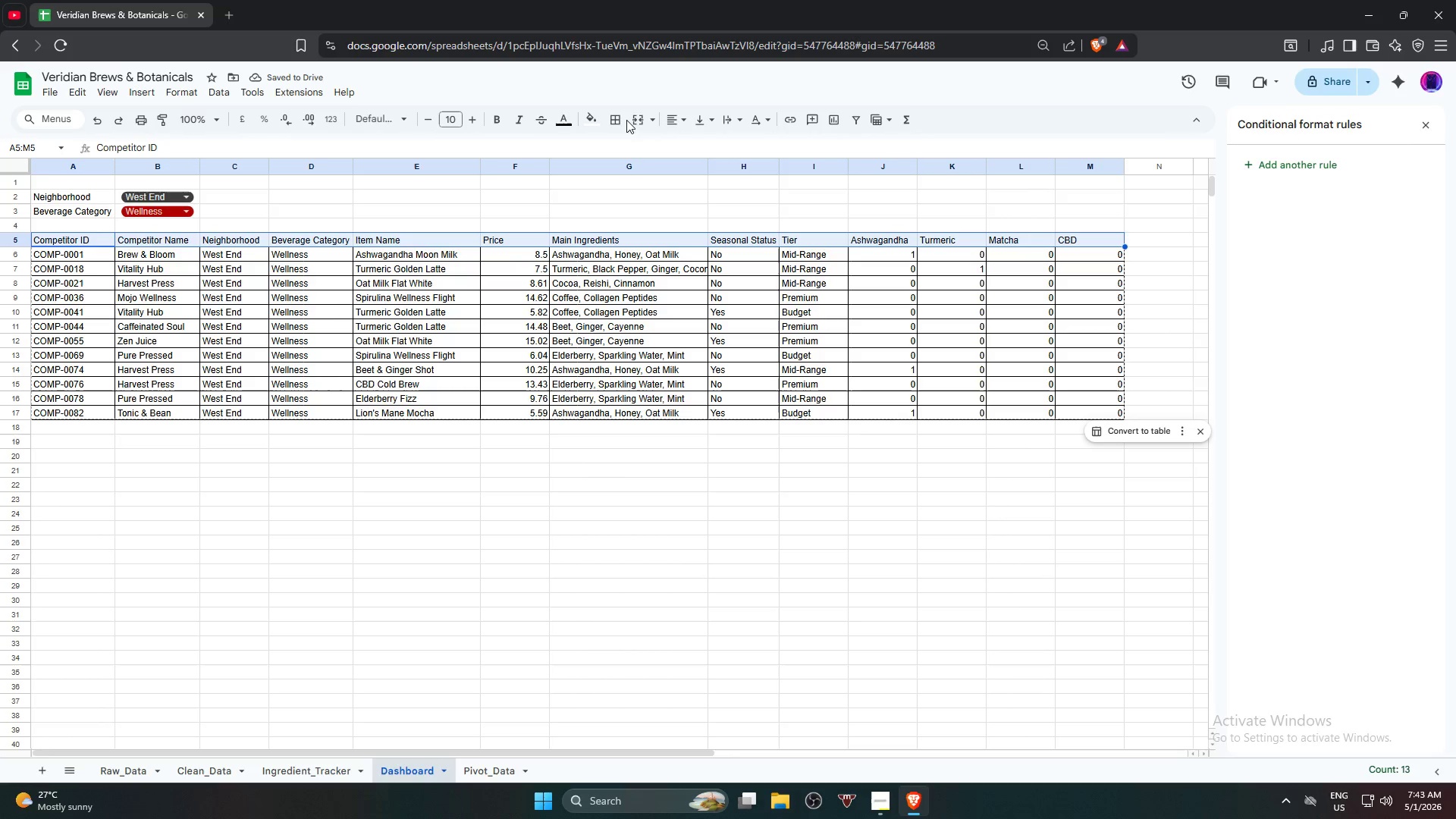 
left_click([618, 120])
 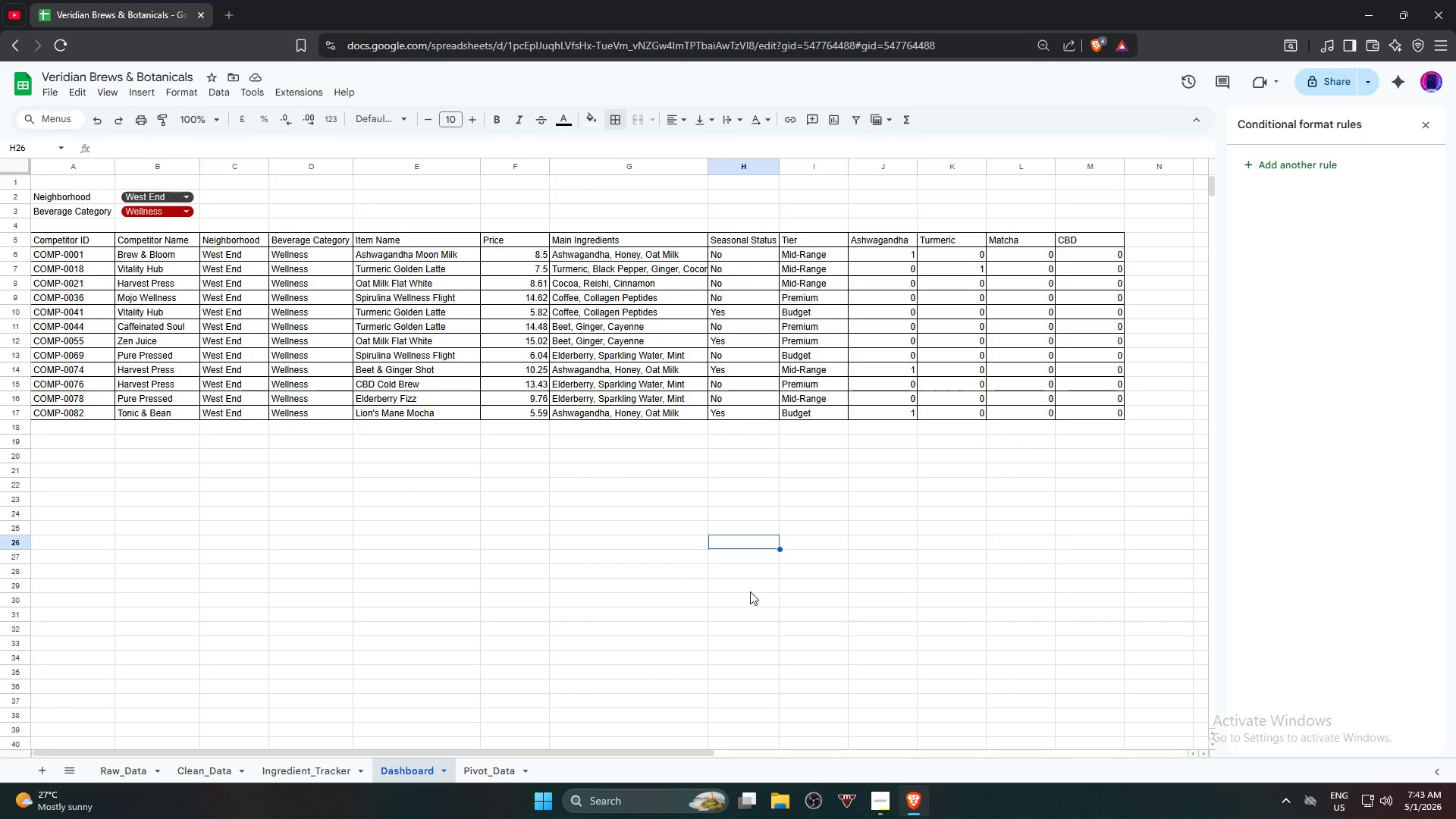 
wait(13.52)
 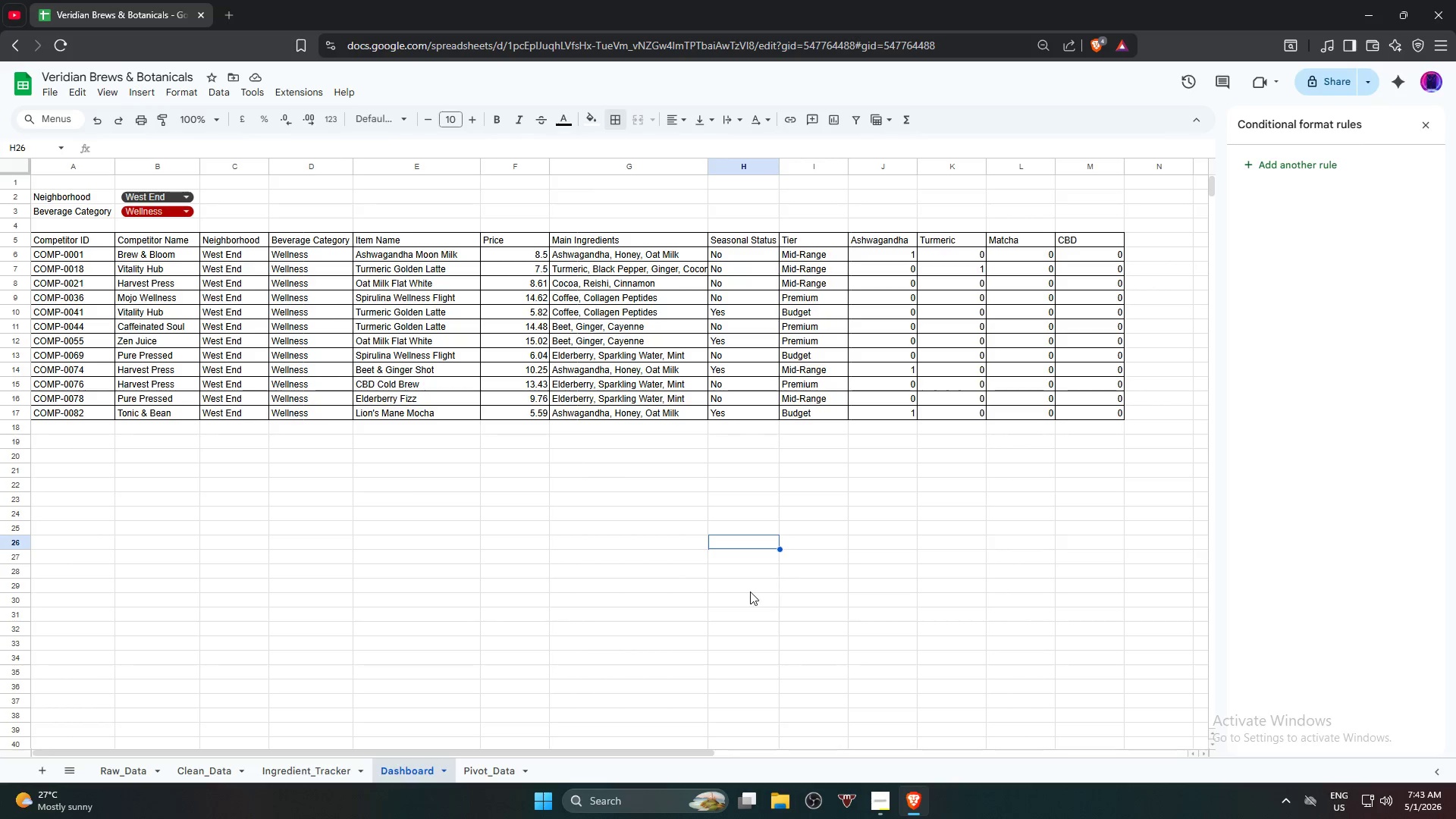 
left_click([476, 769])
 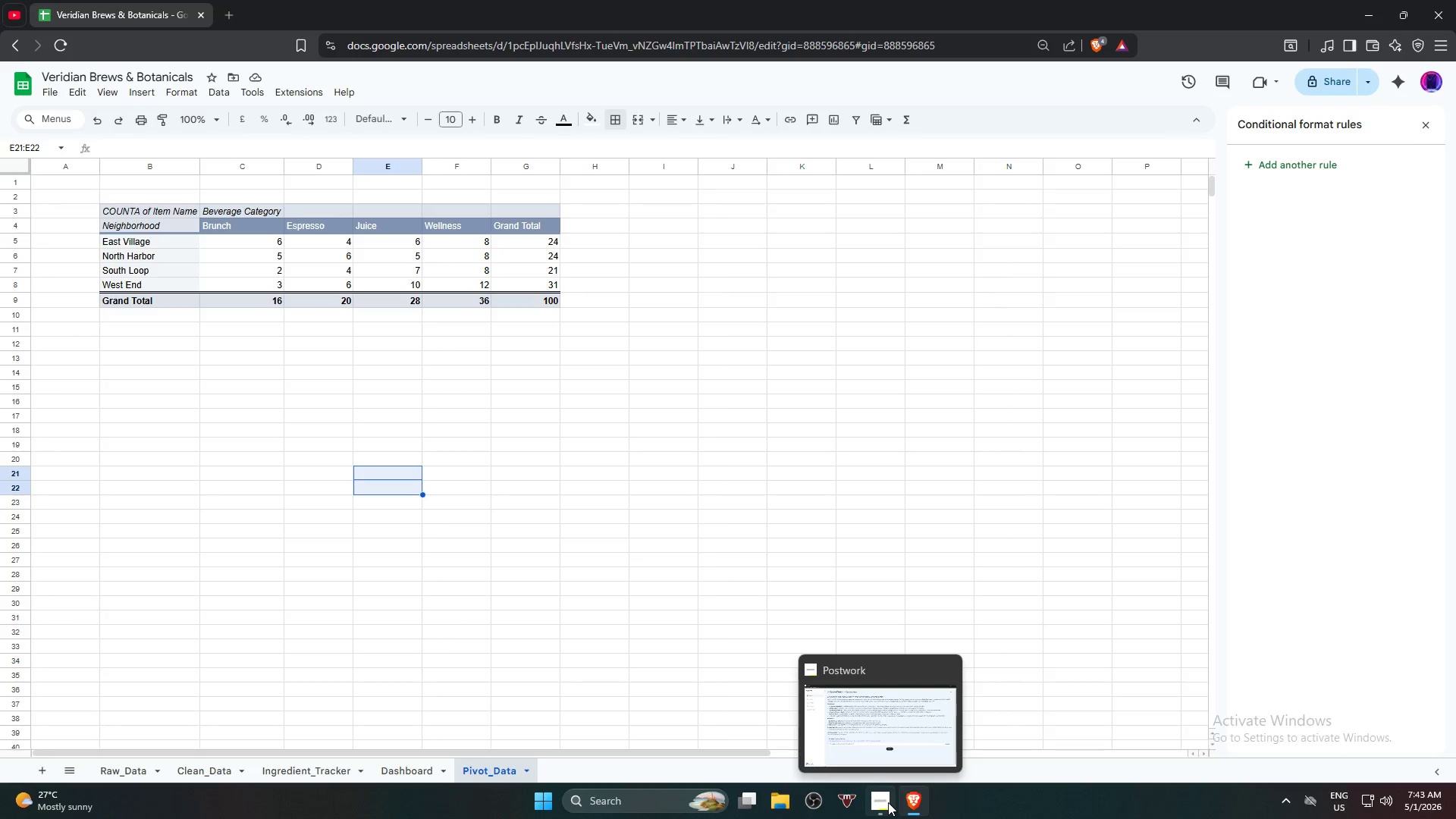 
wait(9.89)
 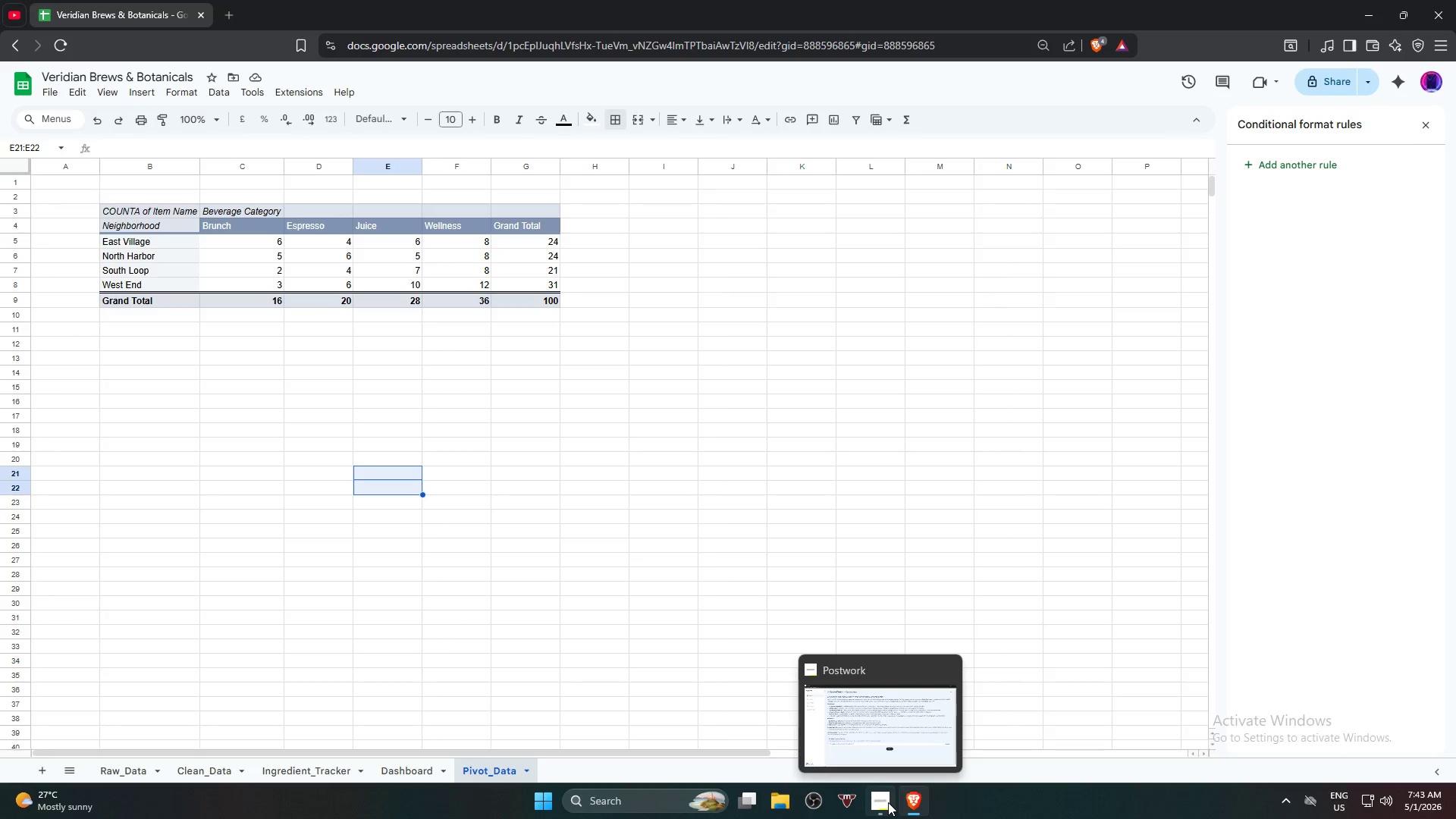 
left_click([880, 802])